 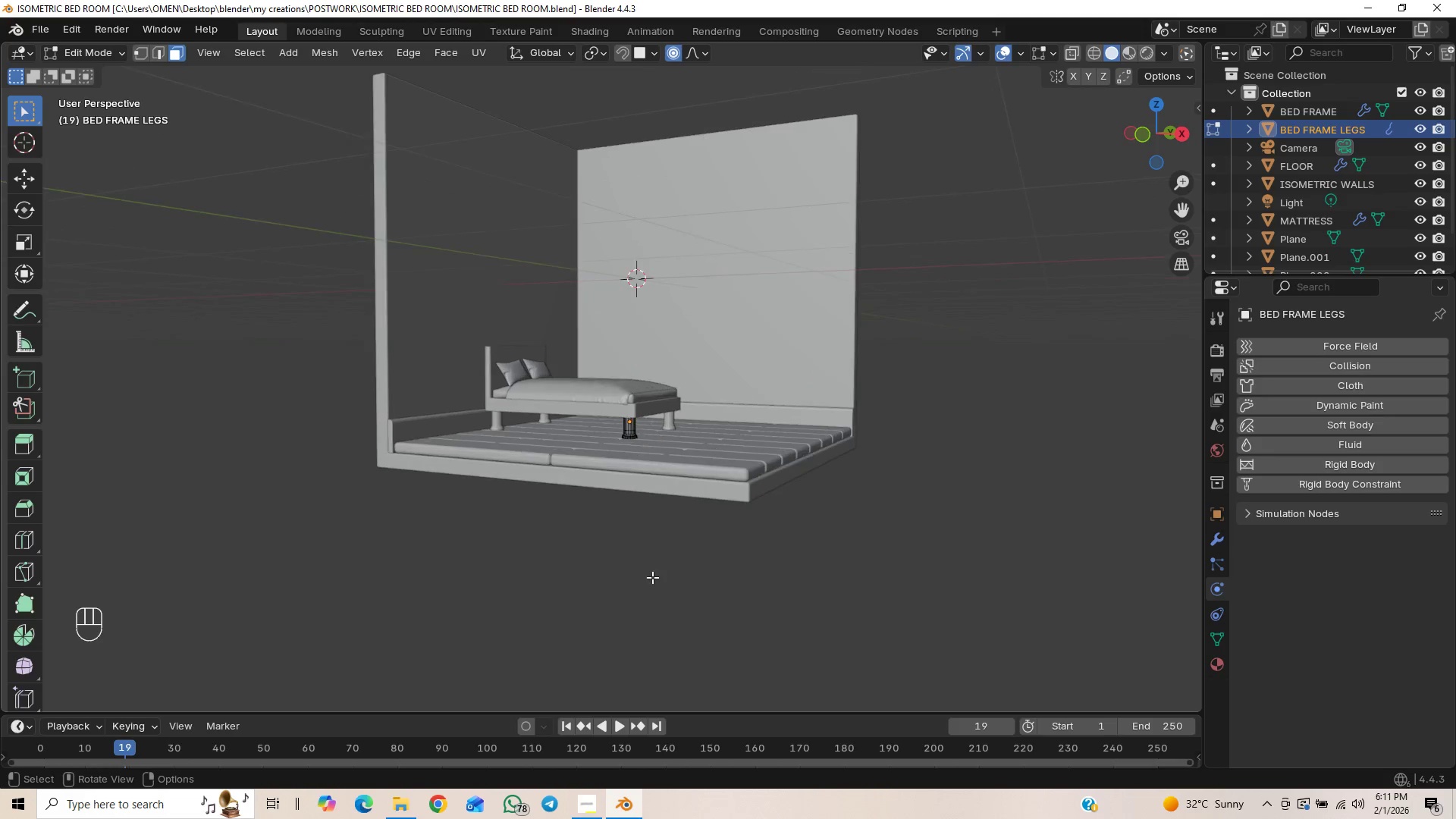 
left_click([1092, 475])
 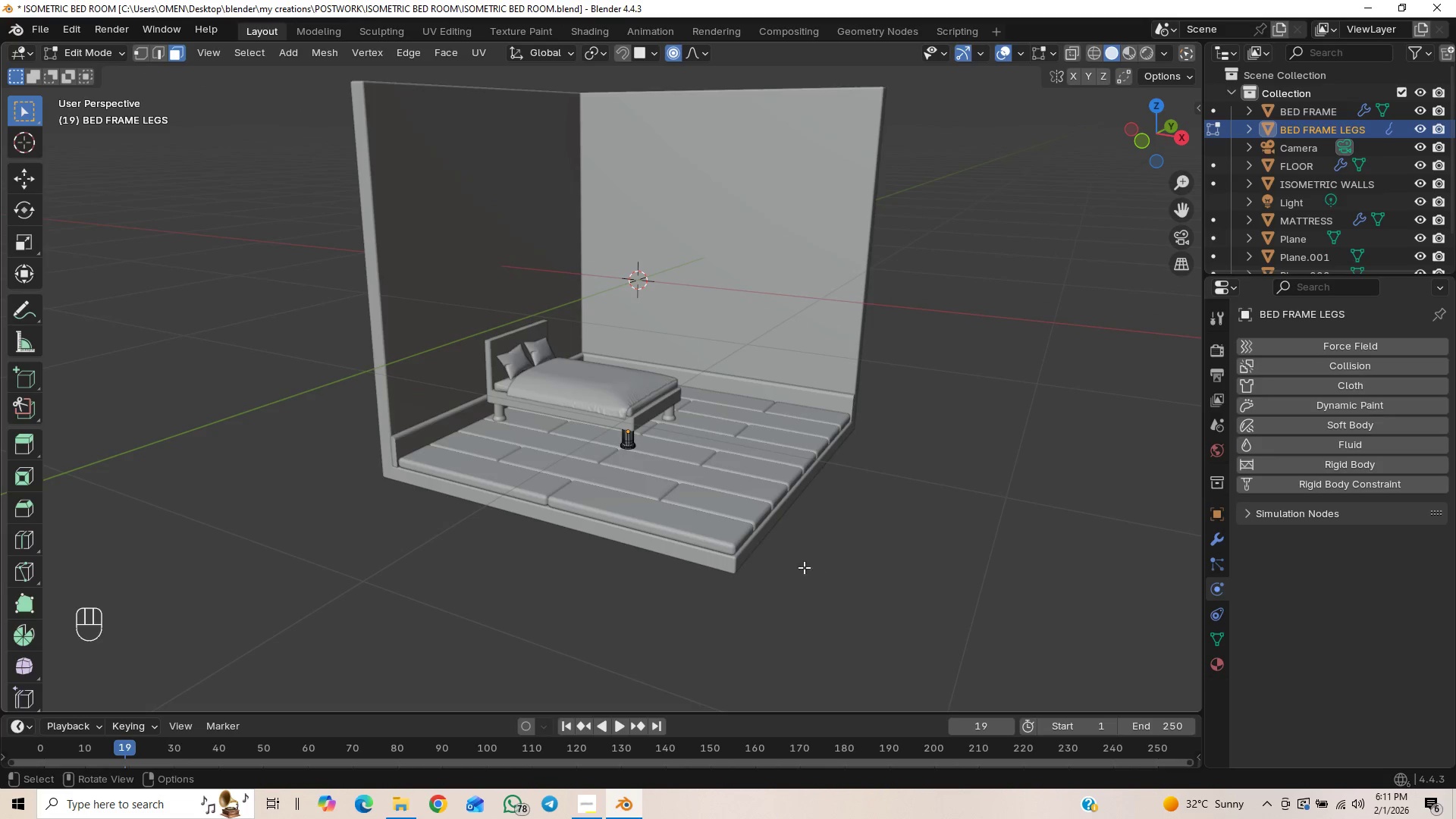 
key(Control+S)
 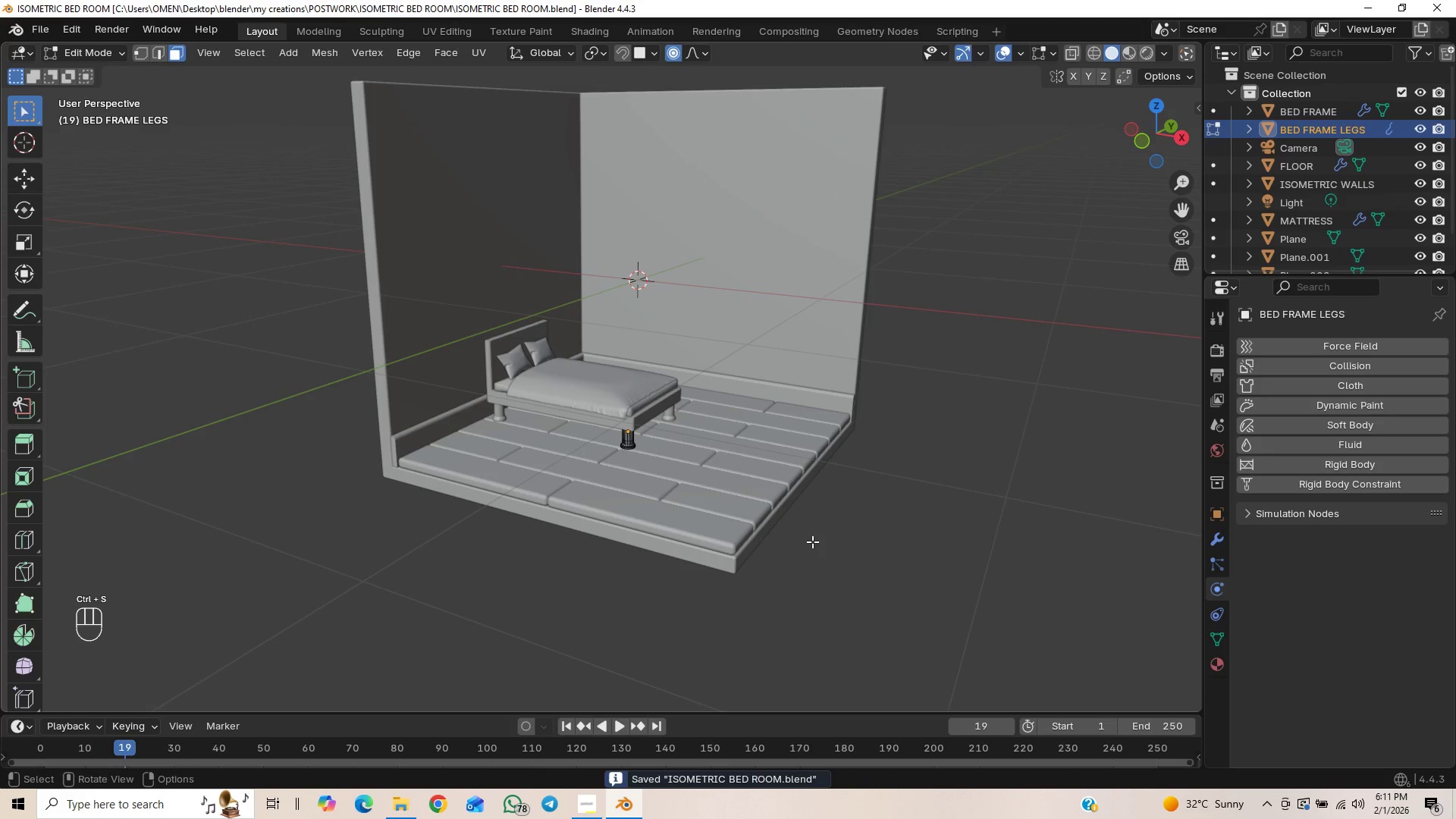 
key(A)
 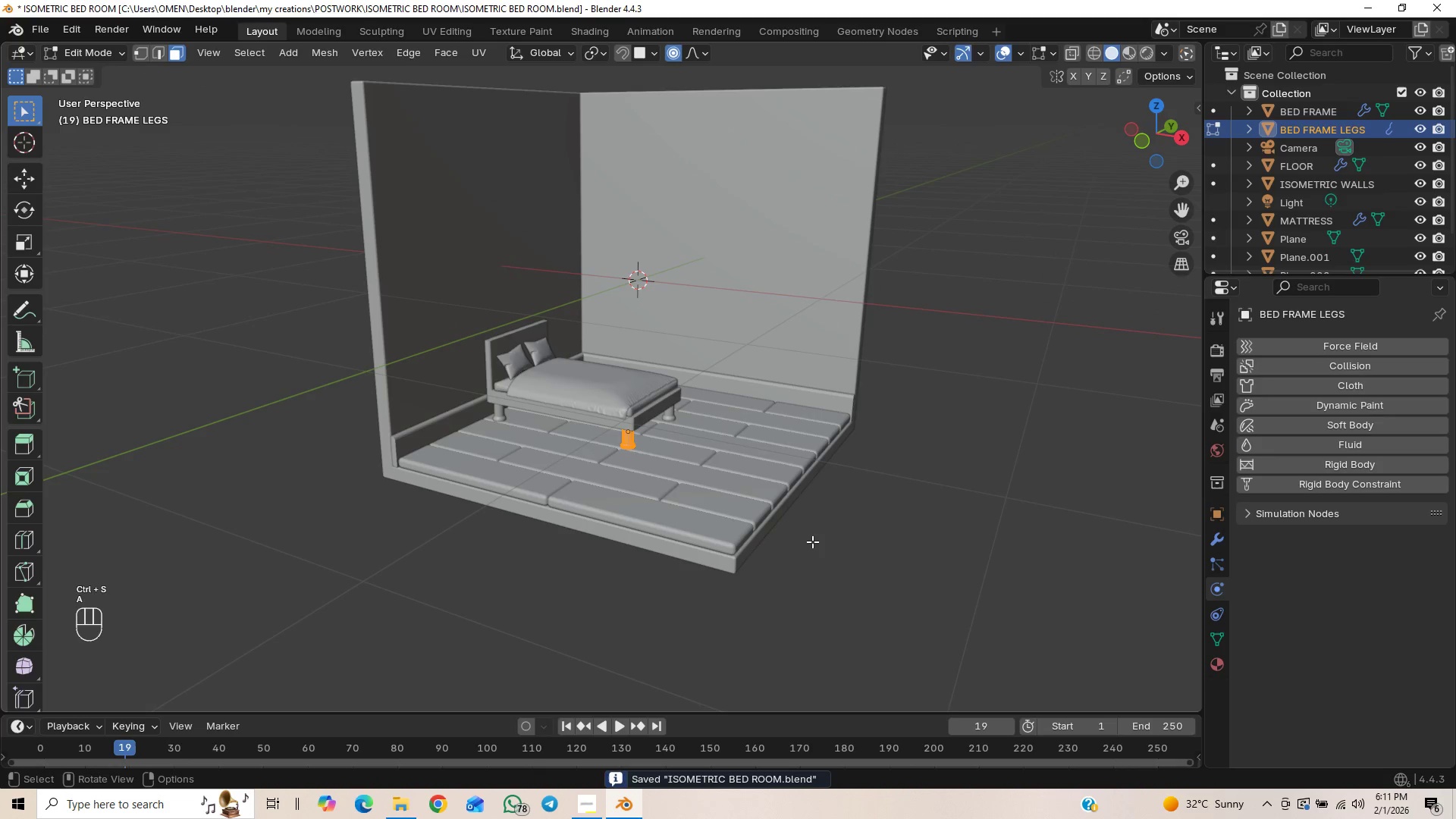 
key(CapsLock)
 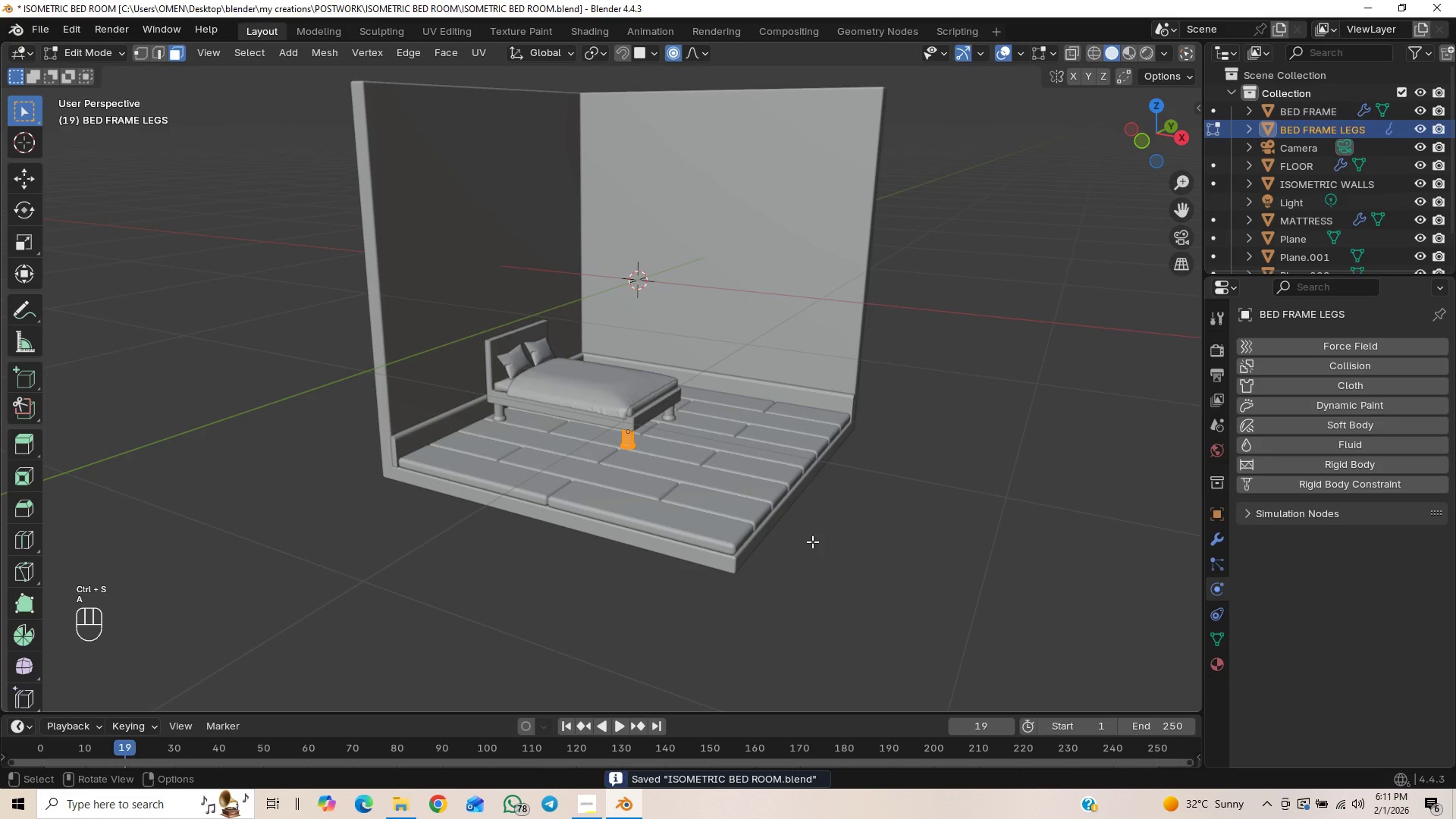 
key(Tab)
 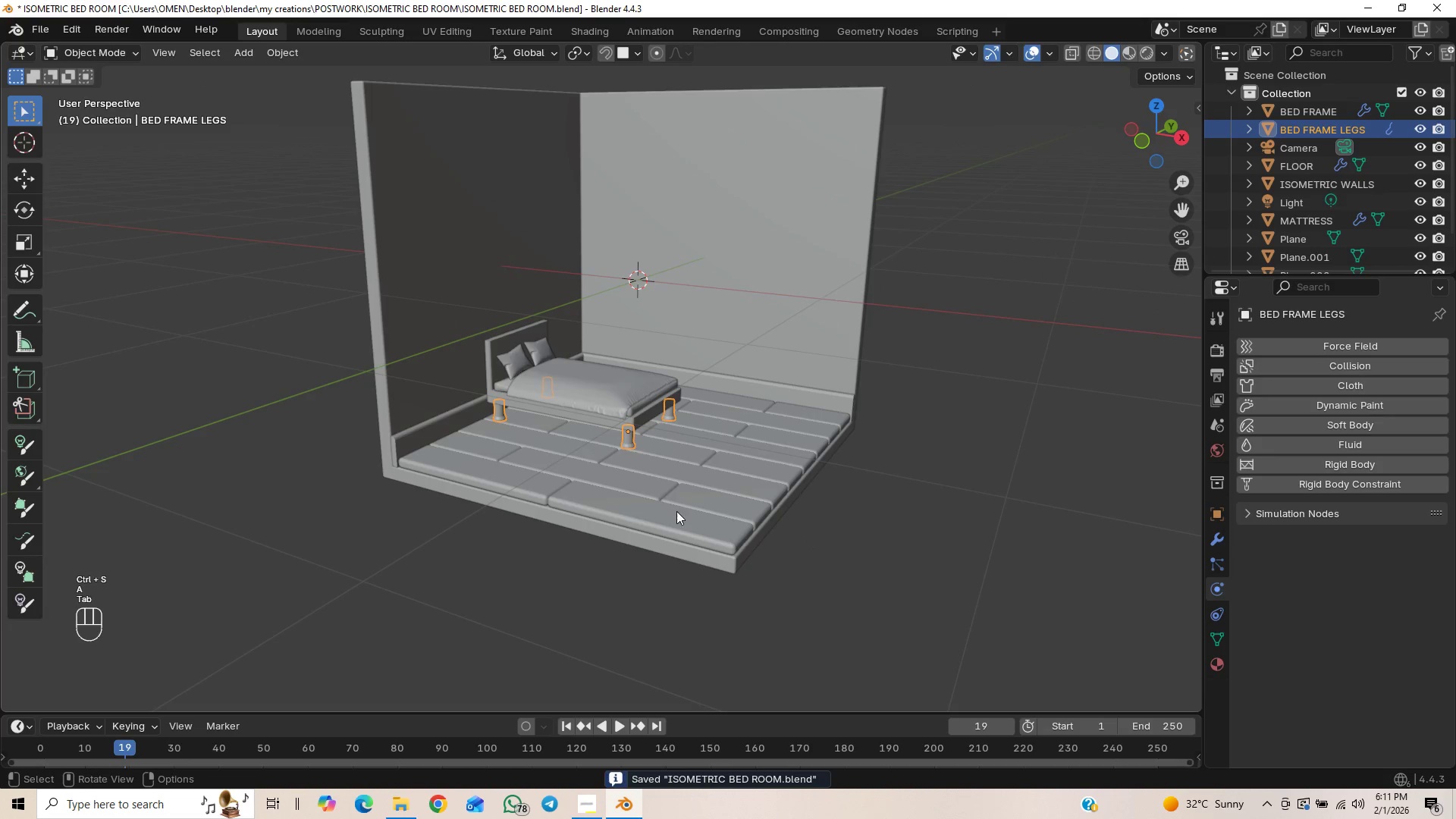 
scroll: coordinate [648, 500], scroll_direction: up, amount: 2.0
 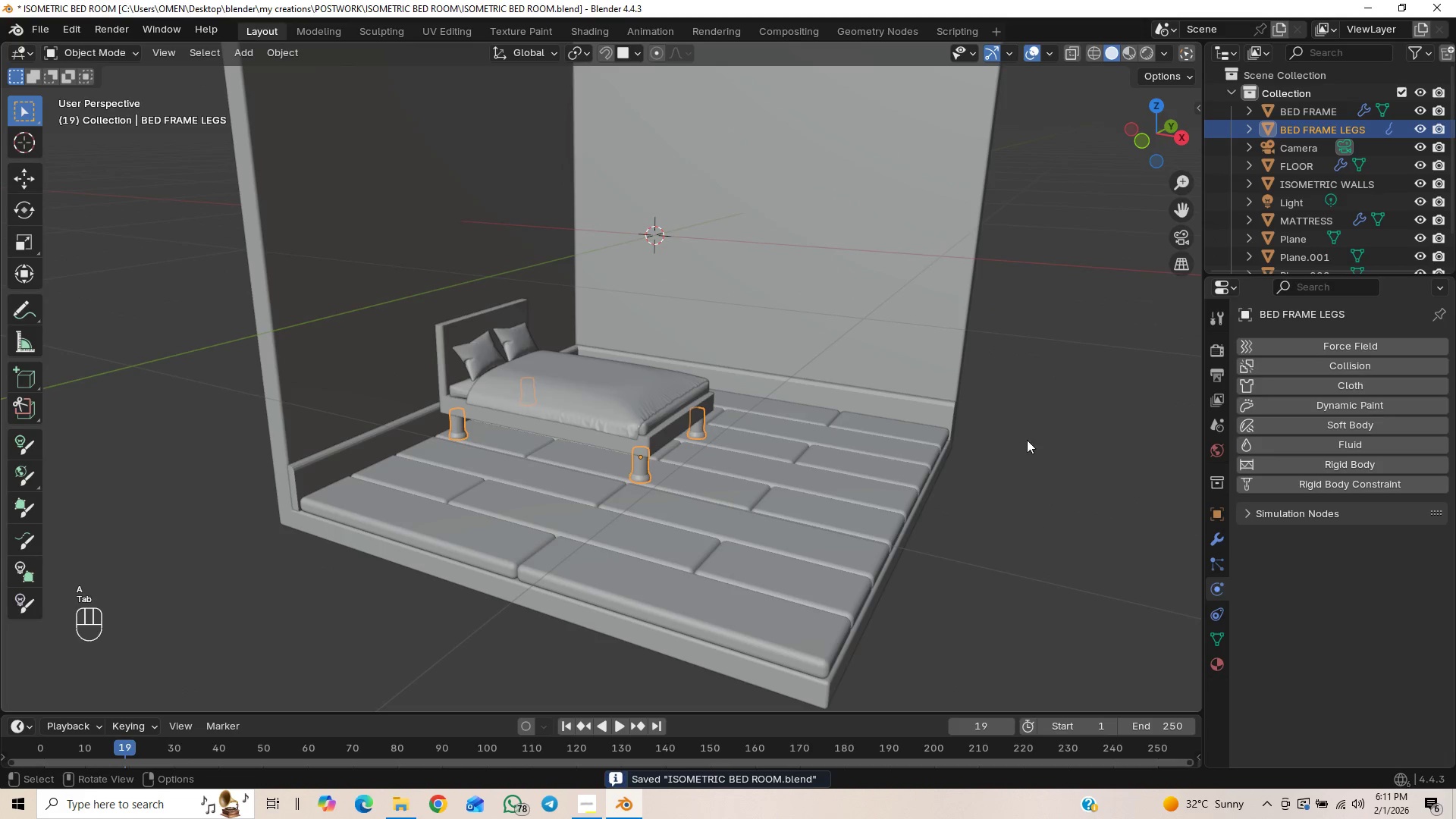 
left_click([1055, 432])
 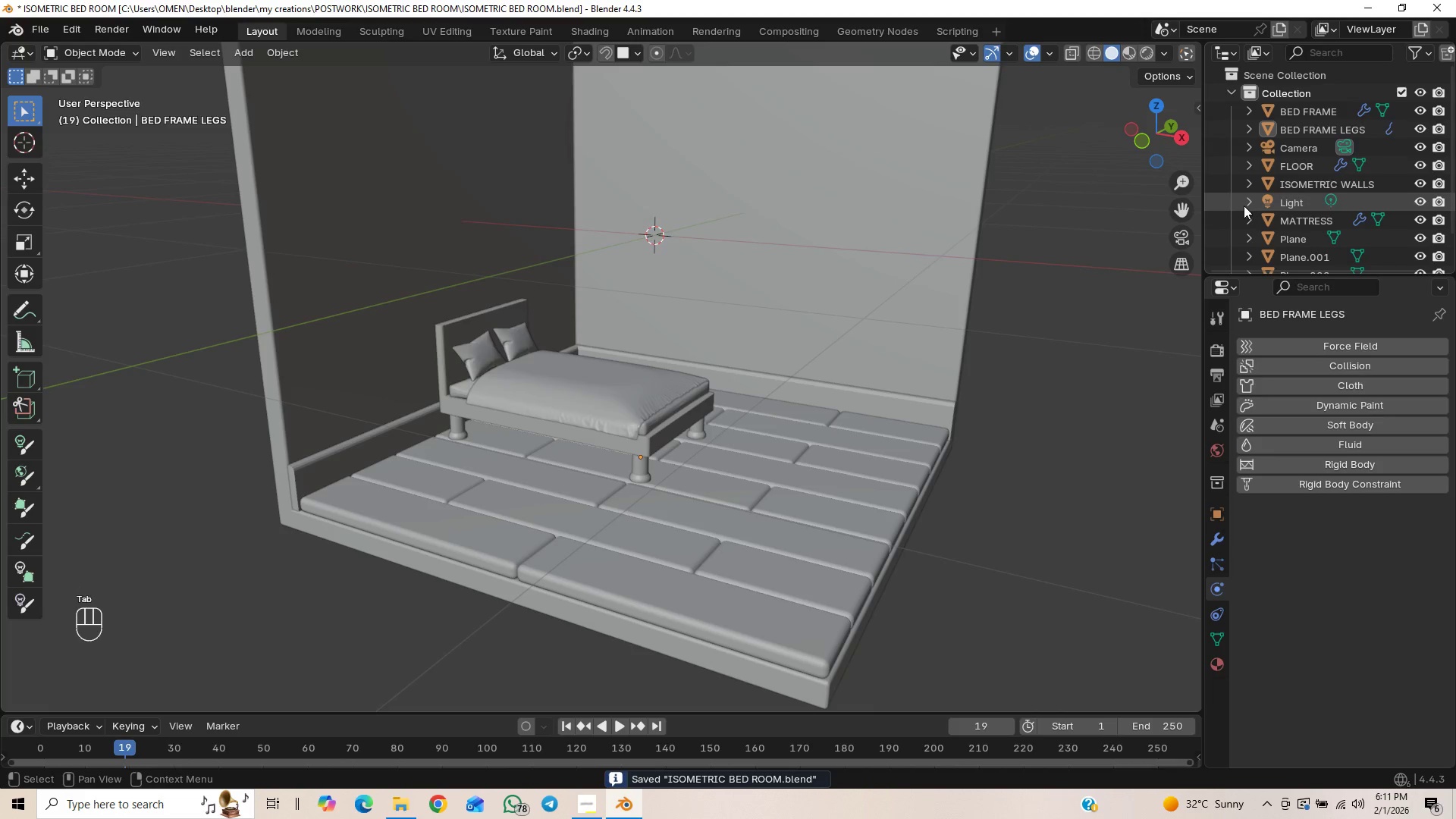 
scroll: coordinate [1307, 177], scroll_direction: down, amount: 3.0
 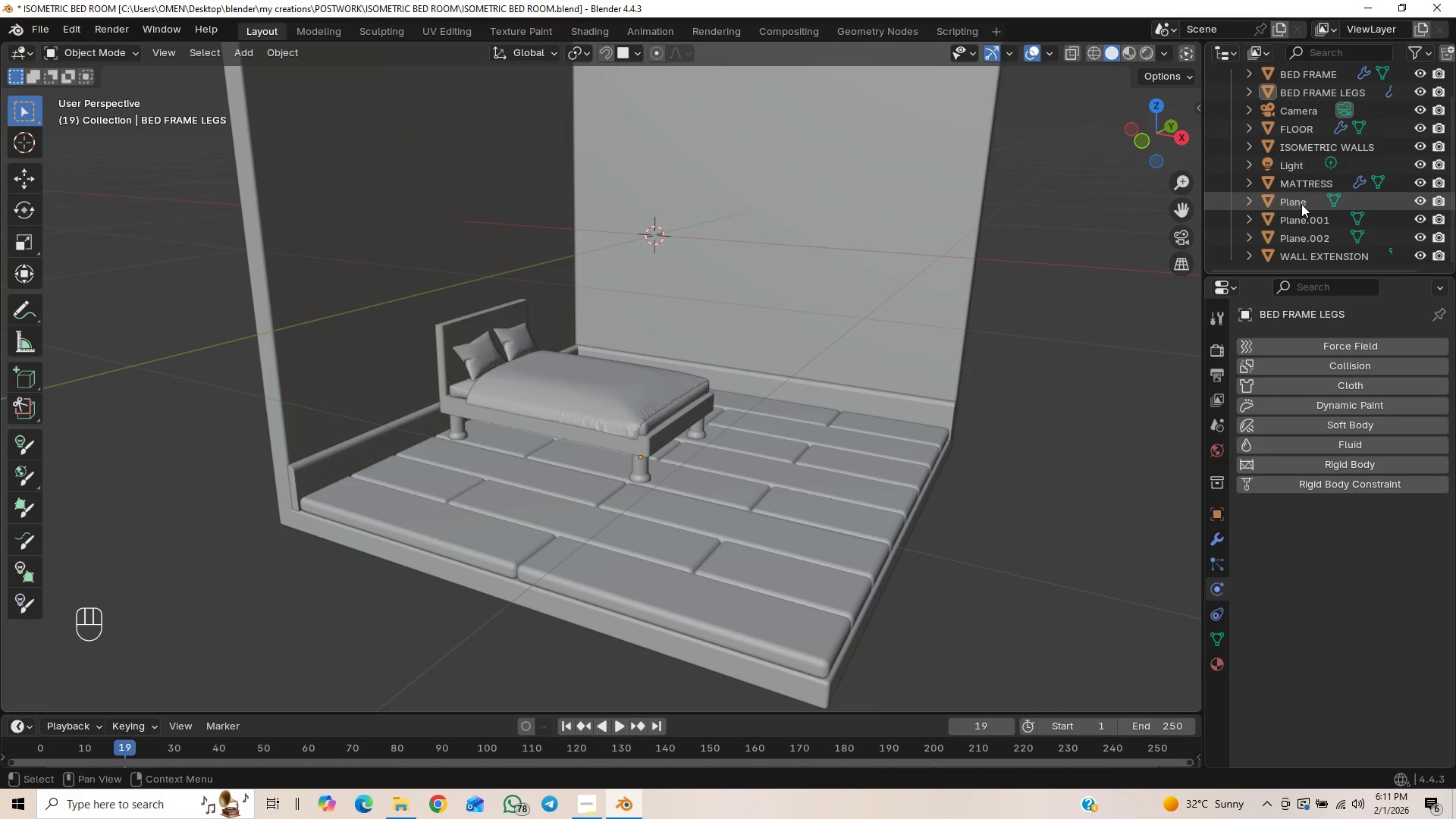 
double_click([1301, 204])
 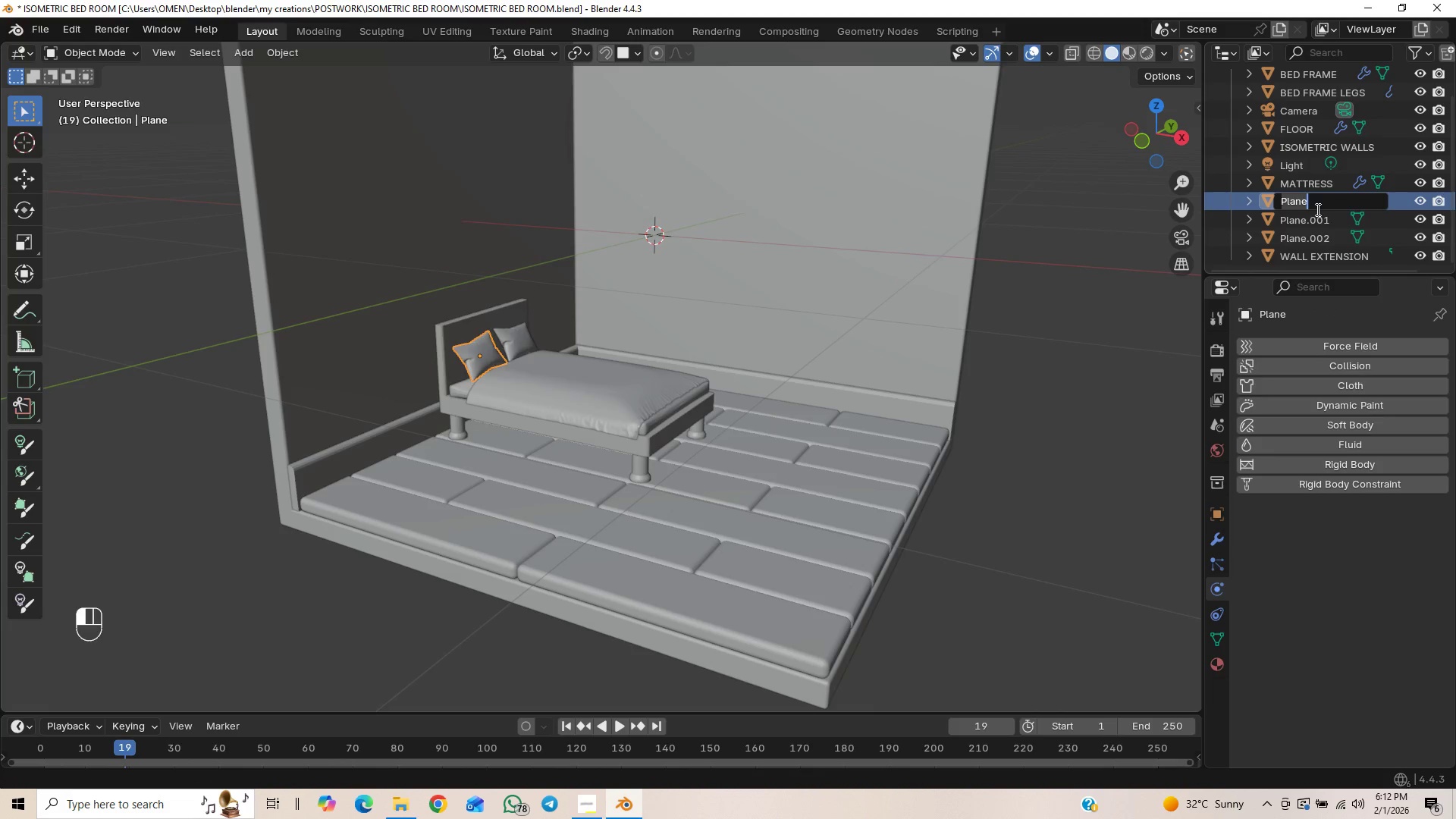 
type(bed sheet)
 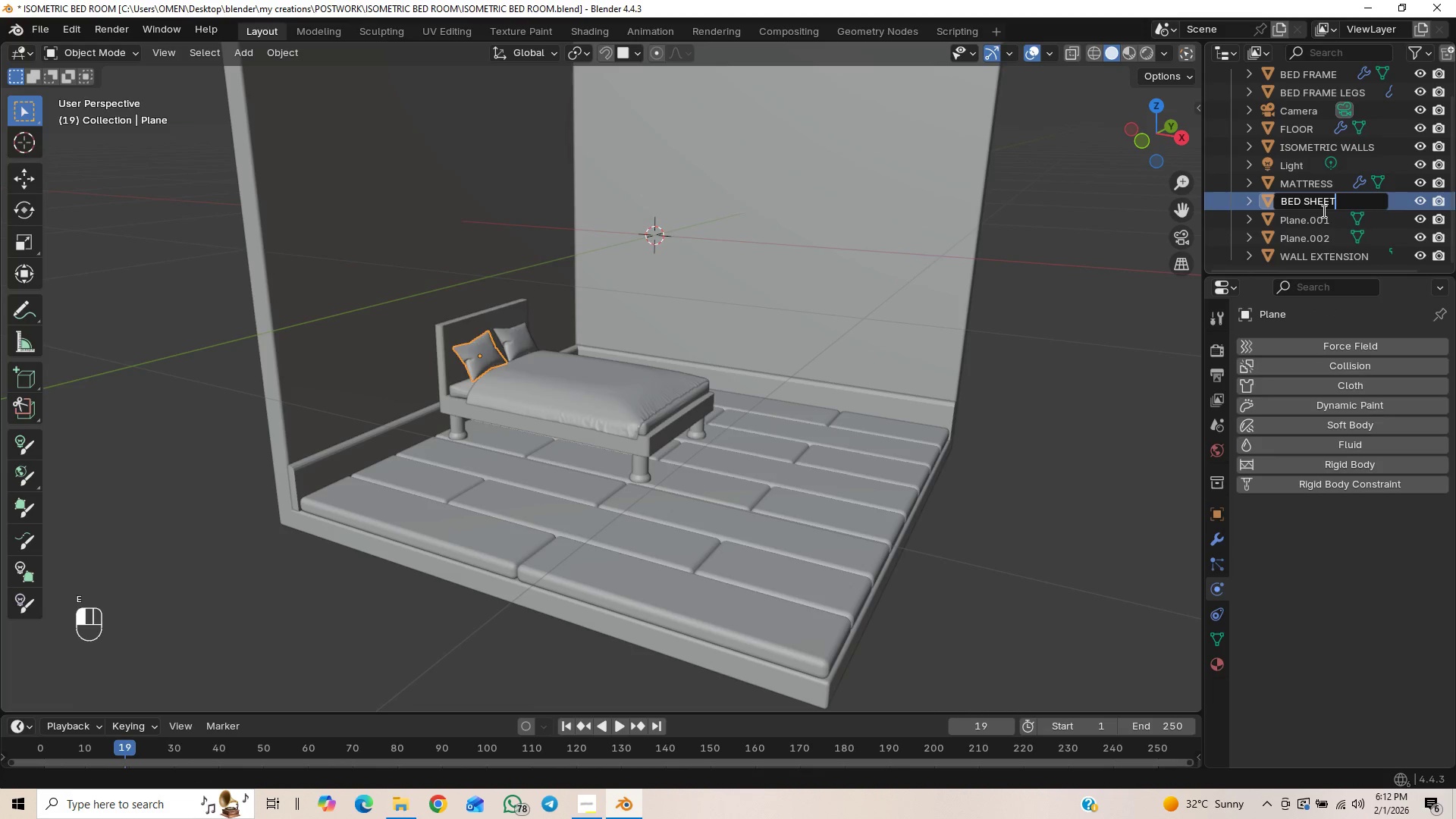 
key(Enter)
 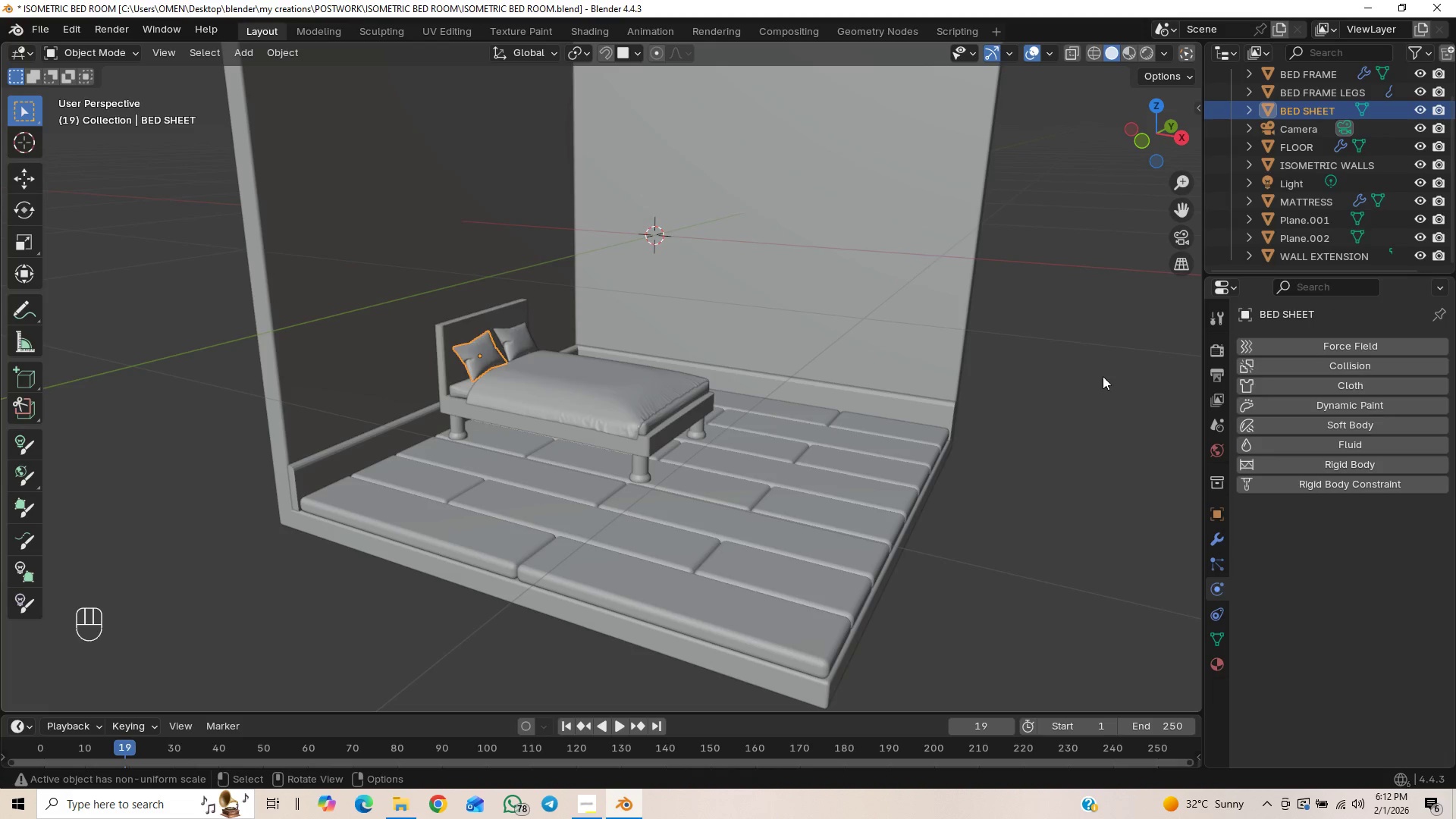 
left_click([1104, 423])
 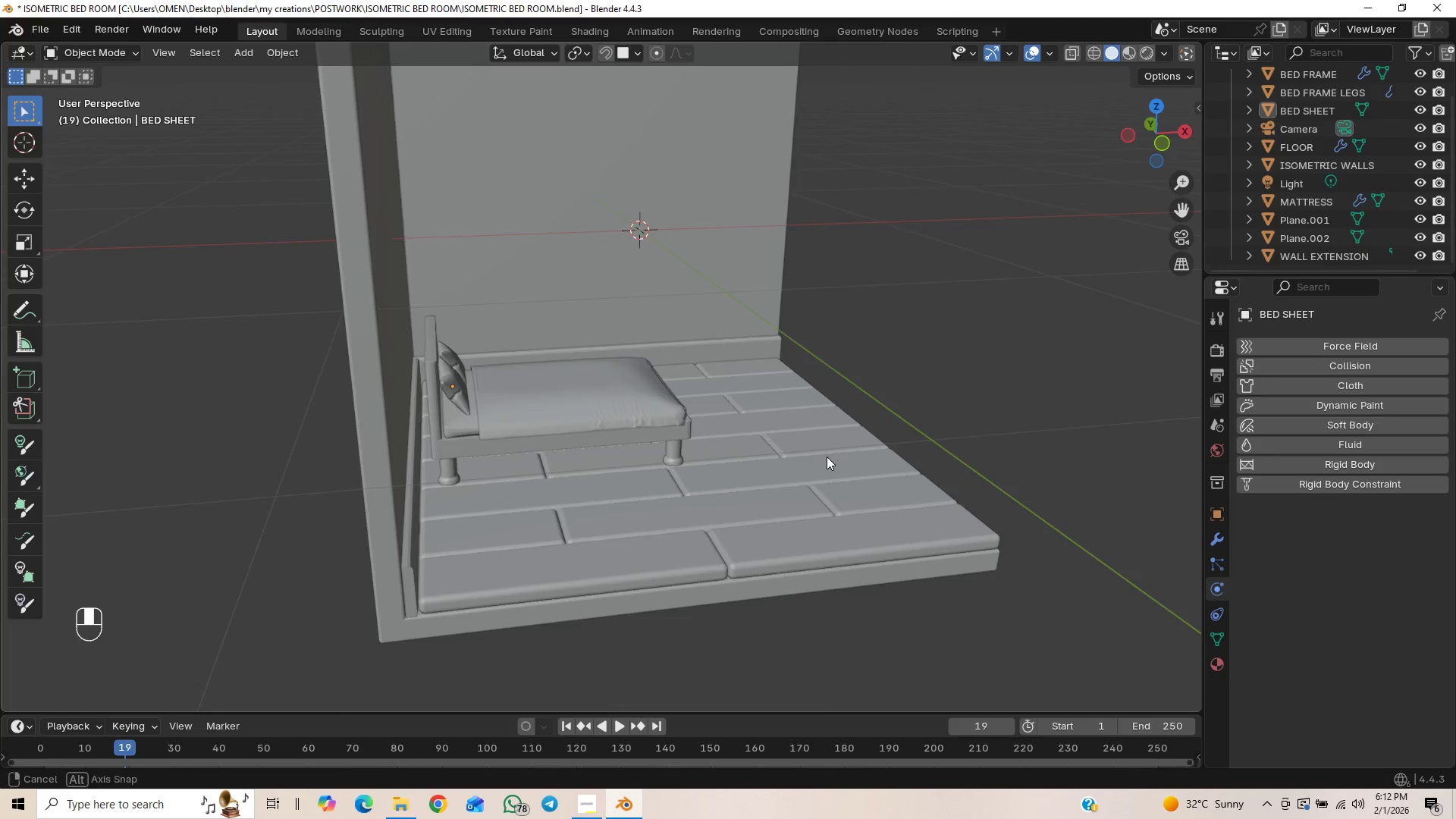 
key(Control+S)
 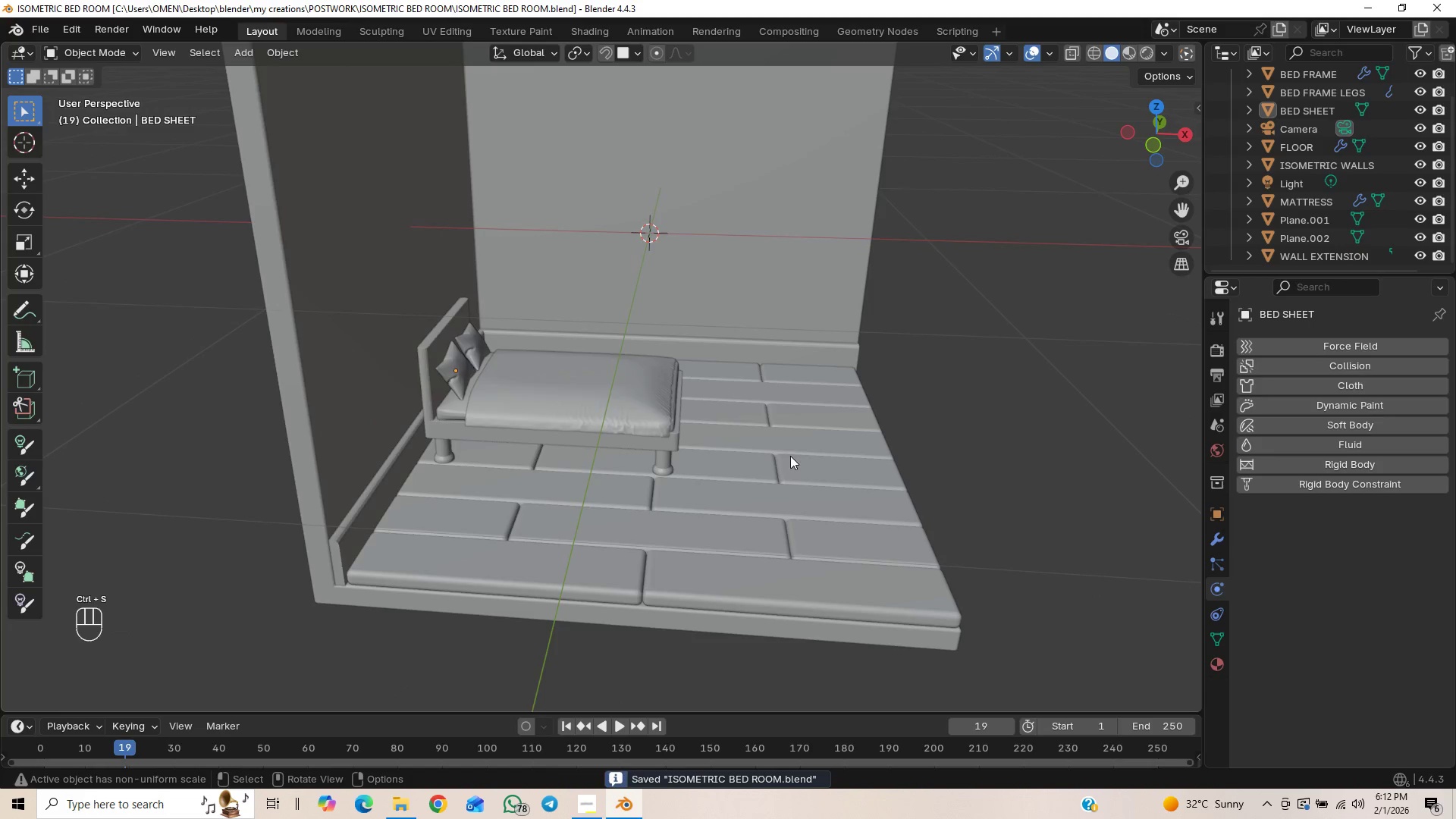 
scroll: coordinate [792, 454], scroll_direction: down, amount: 3.0
 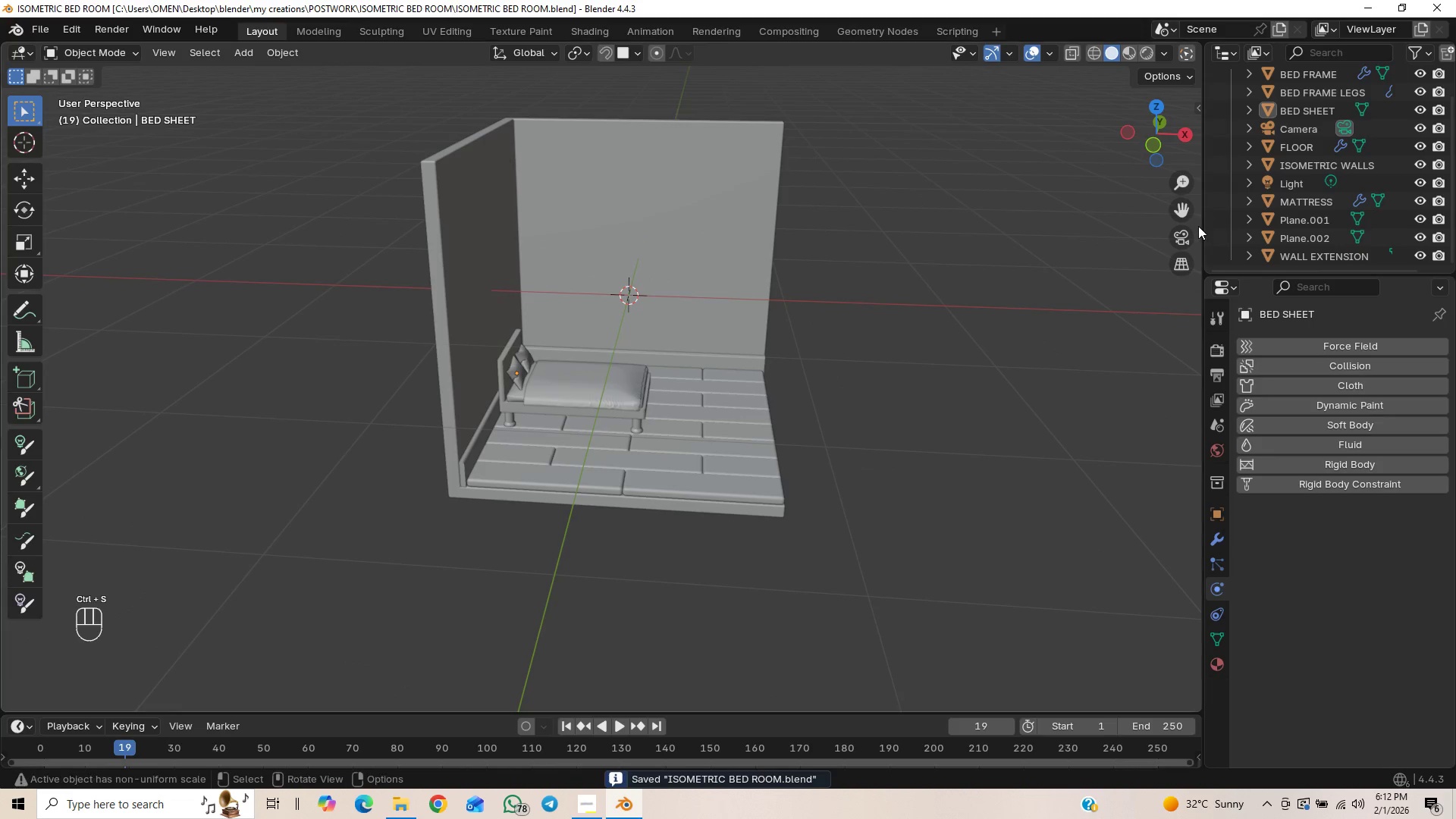 
left_click_drag(start_coordinate=[1194, 229], to_coordinate=[1190, 232])
 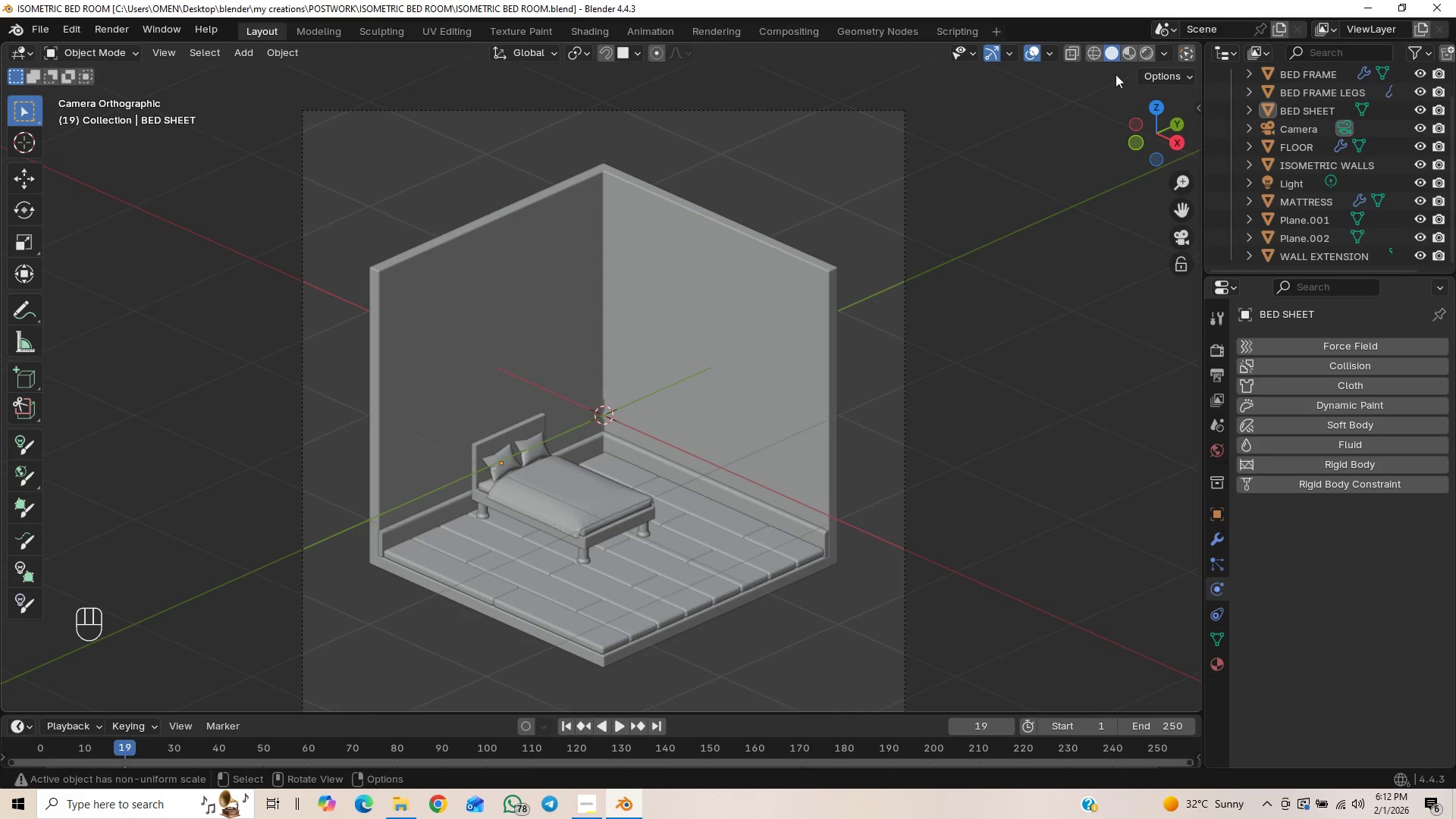 
wait(7.5)
 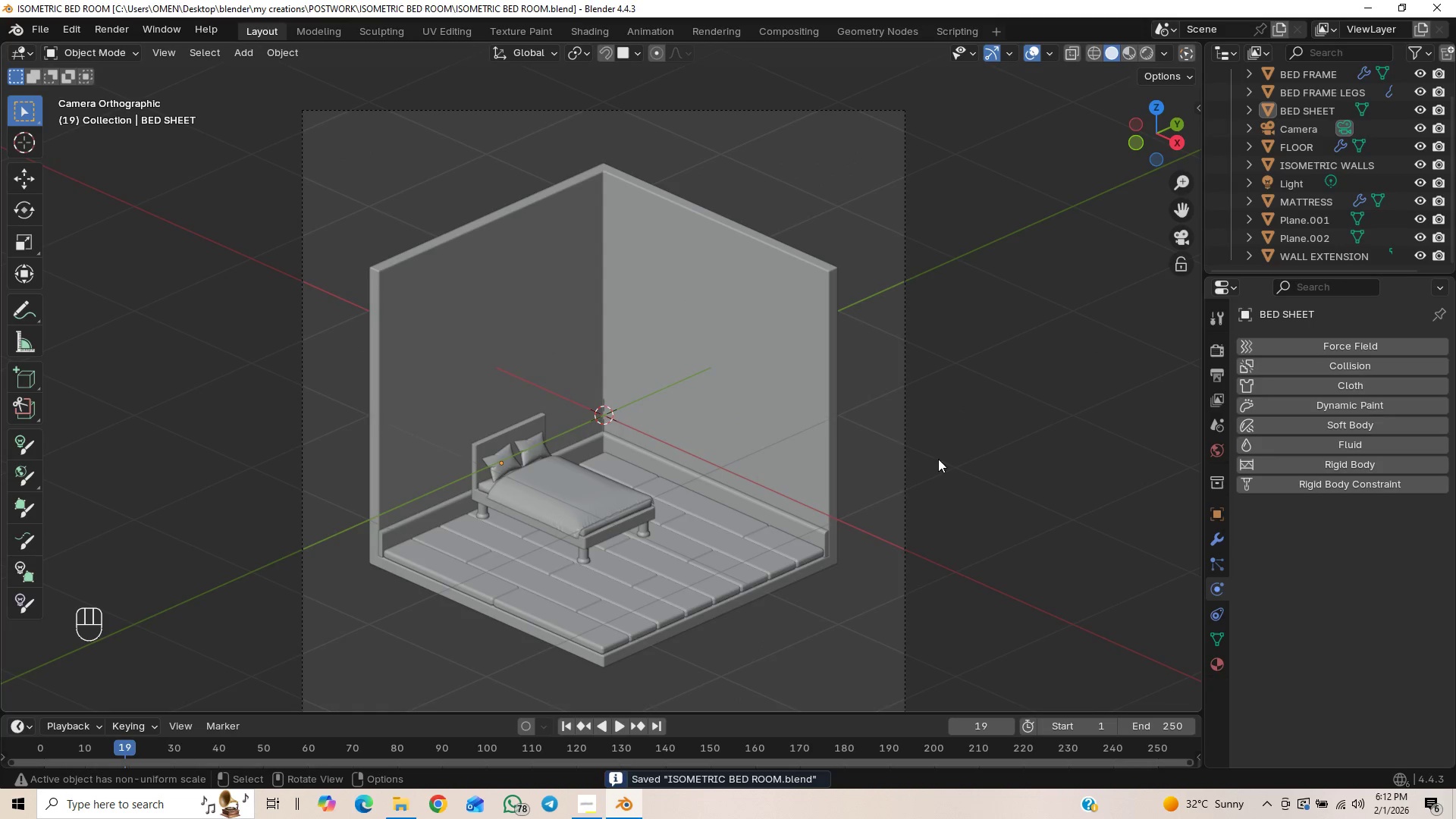 
key(Shift+A)
 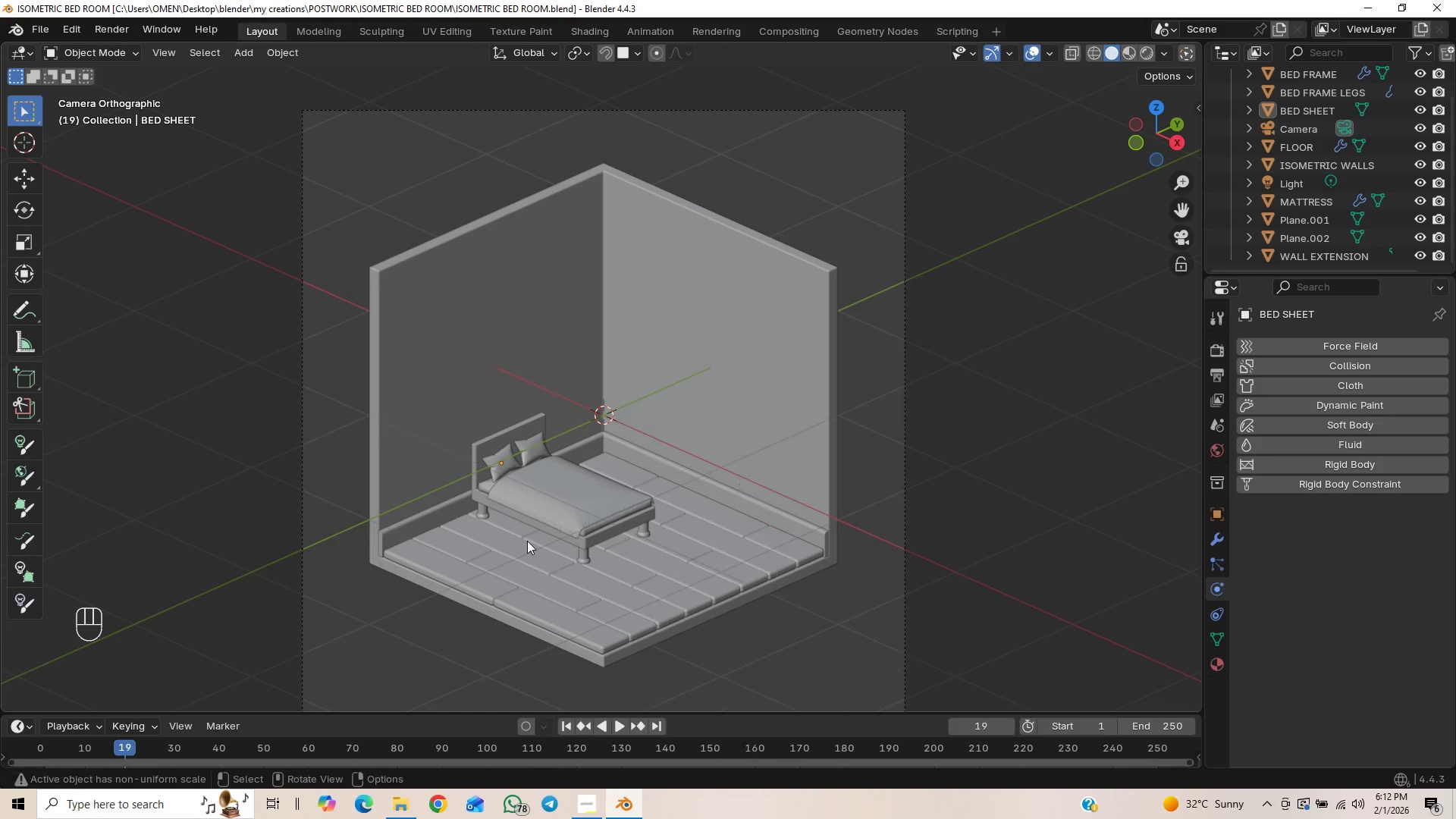 
left_click([588, 512])
 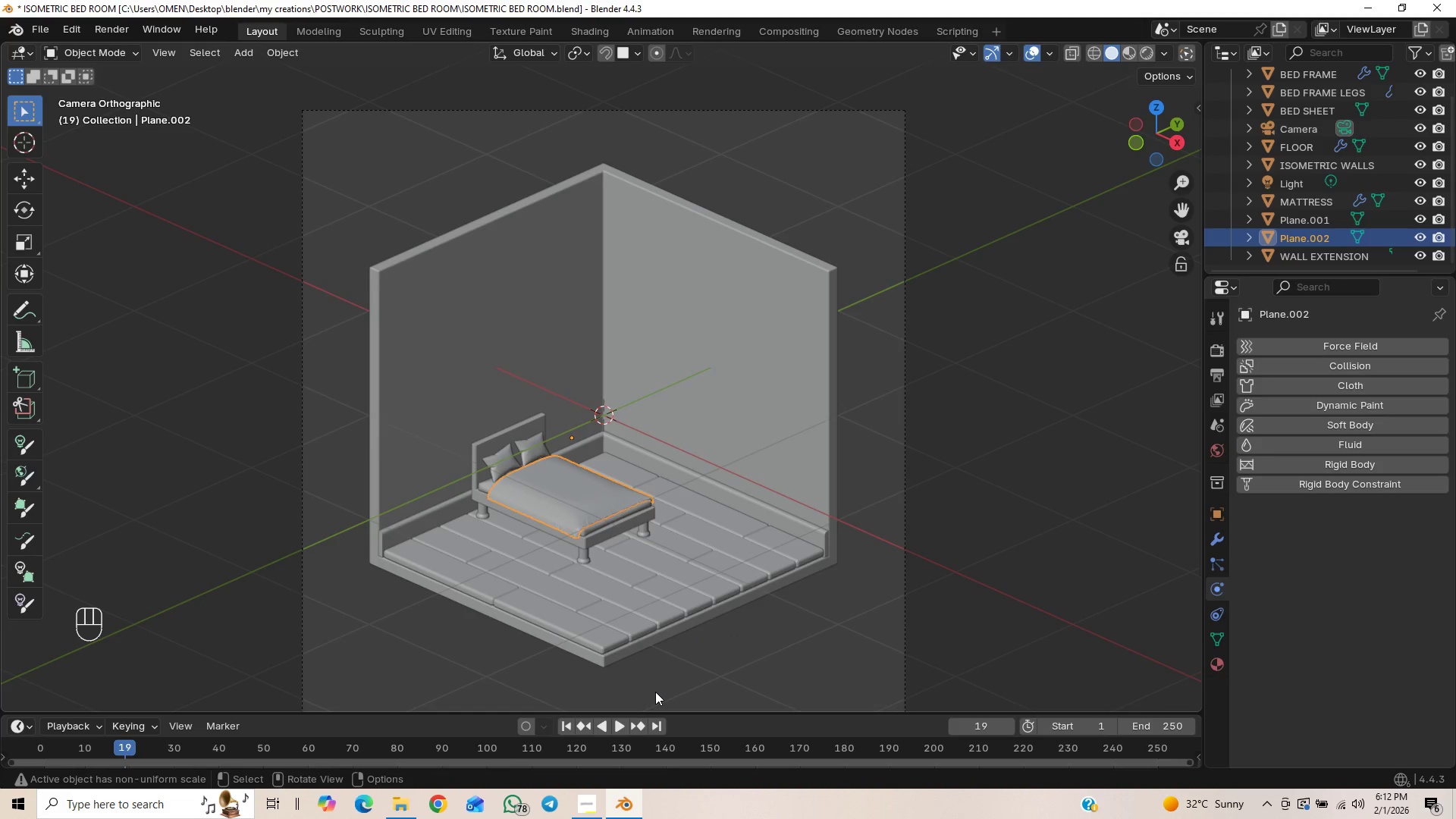 
key(Shift+A)
 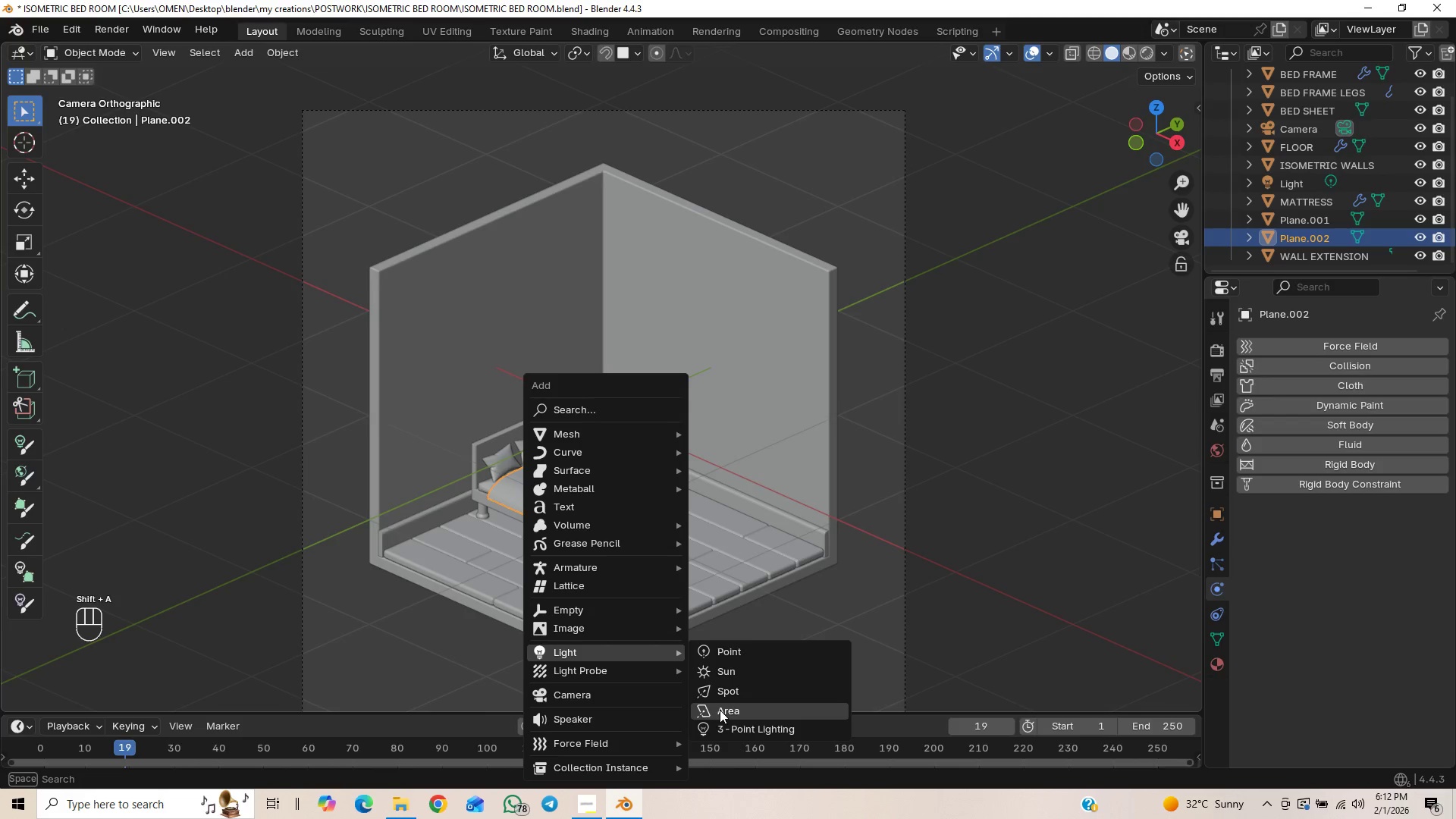 
left_click([720, 710])
 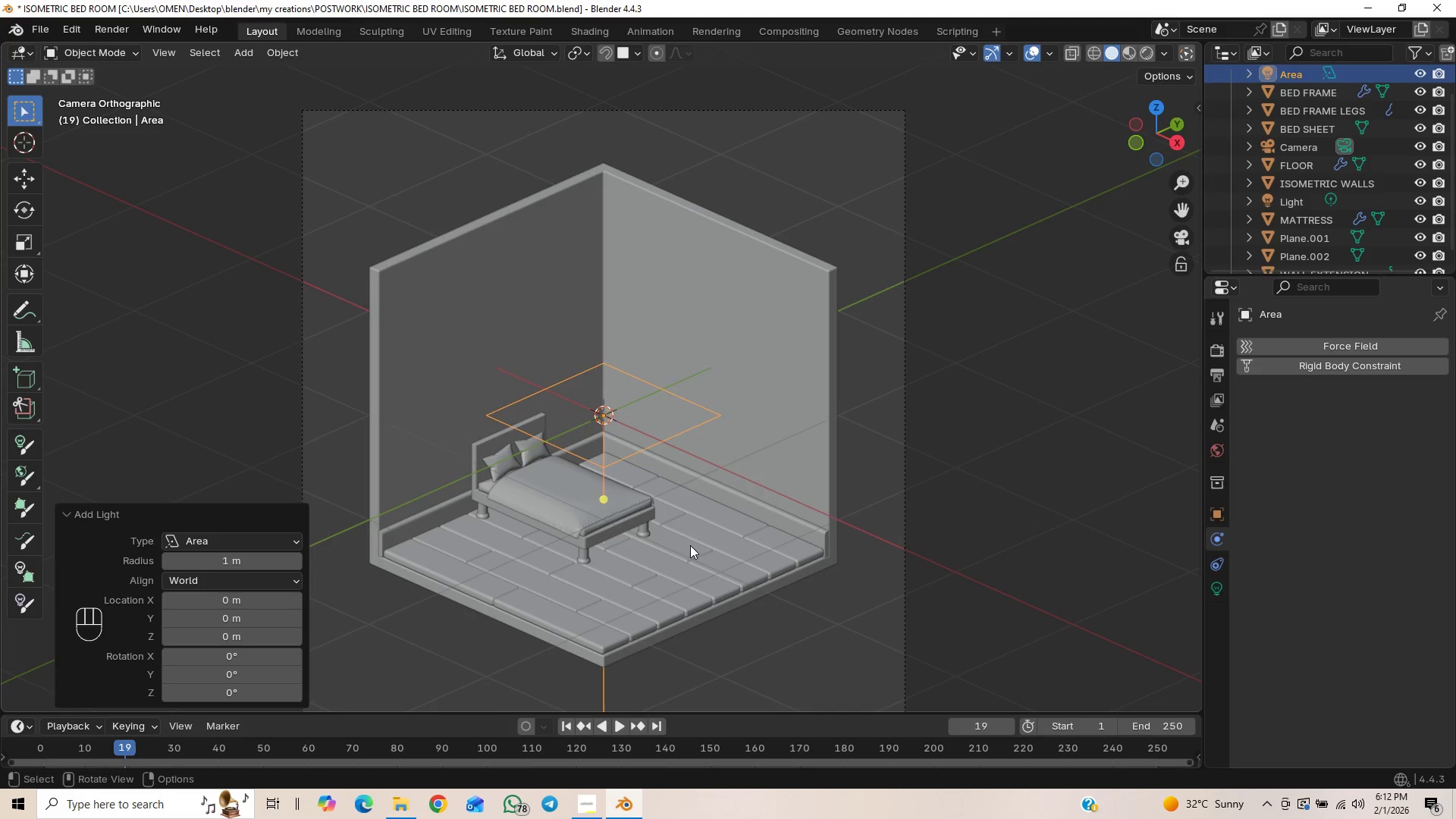 
scroll: coordinate [677, 560], scroll_direction: down, amount: 2.0
 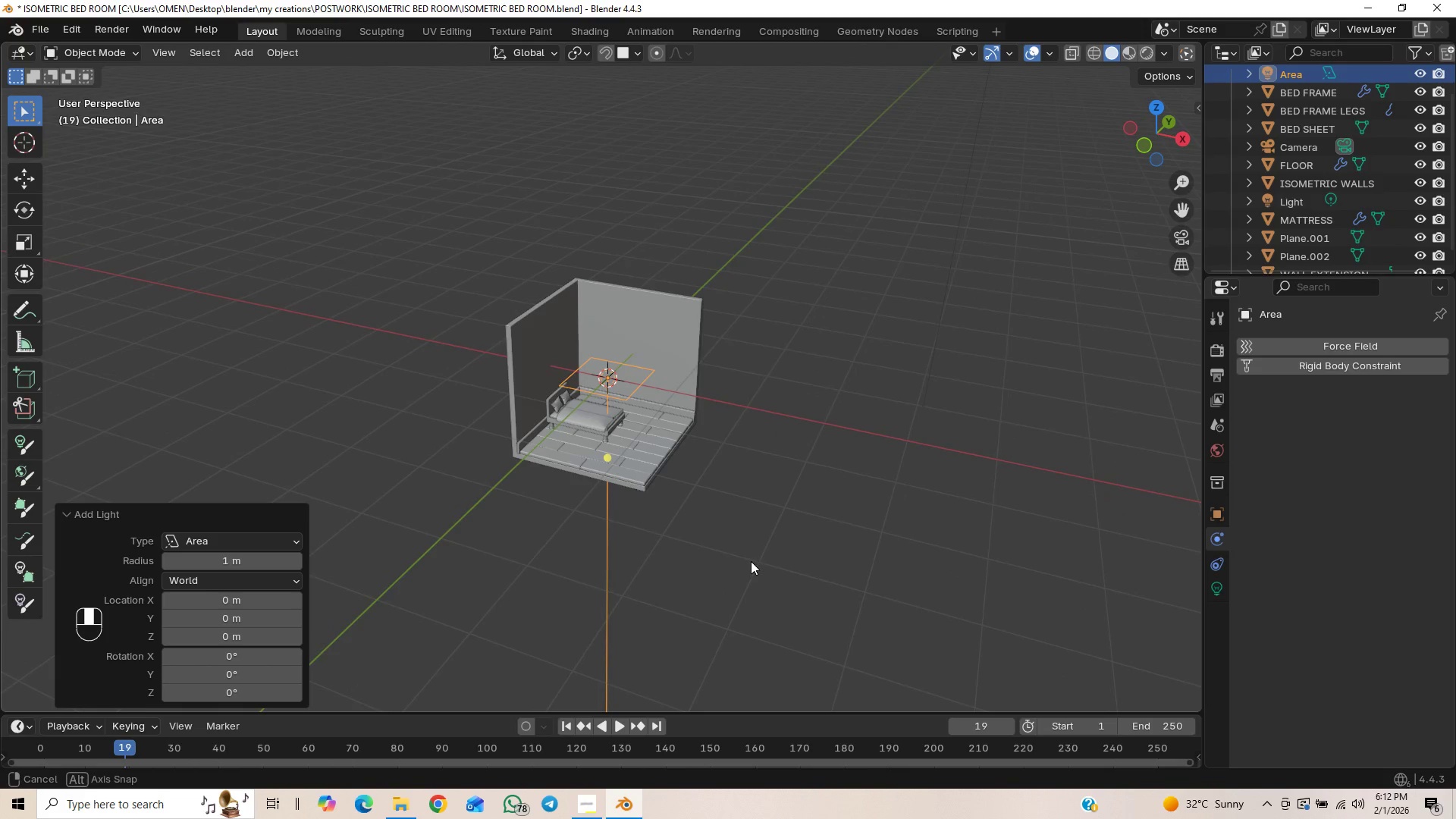 
type(gyx)
 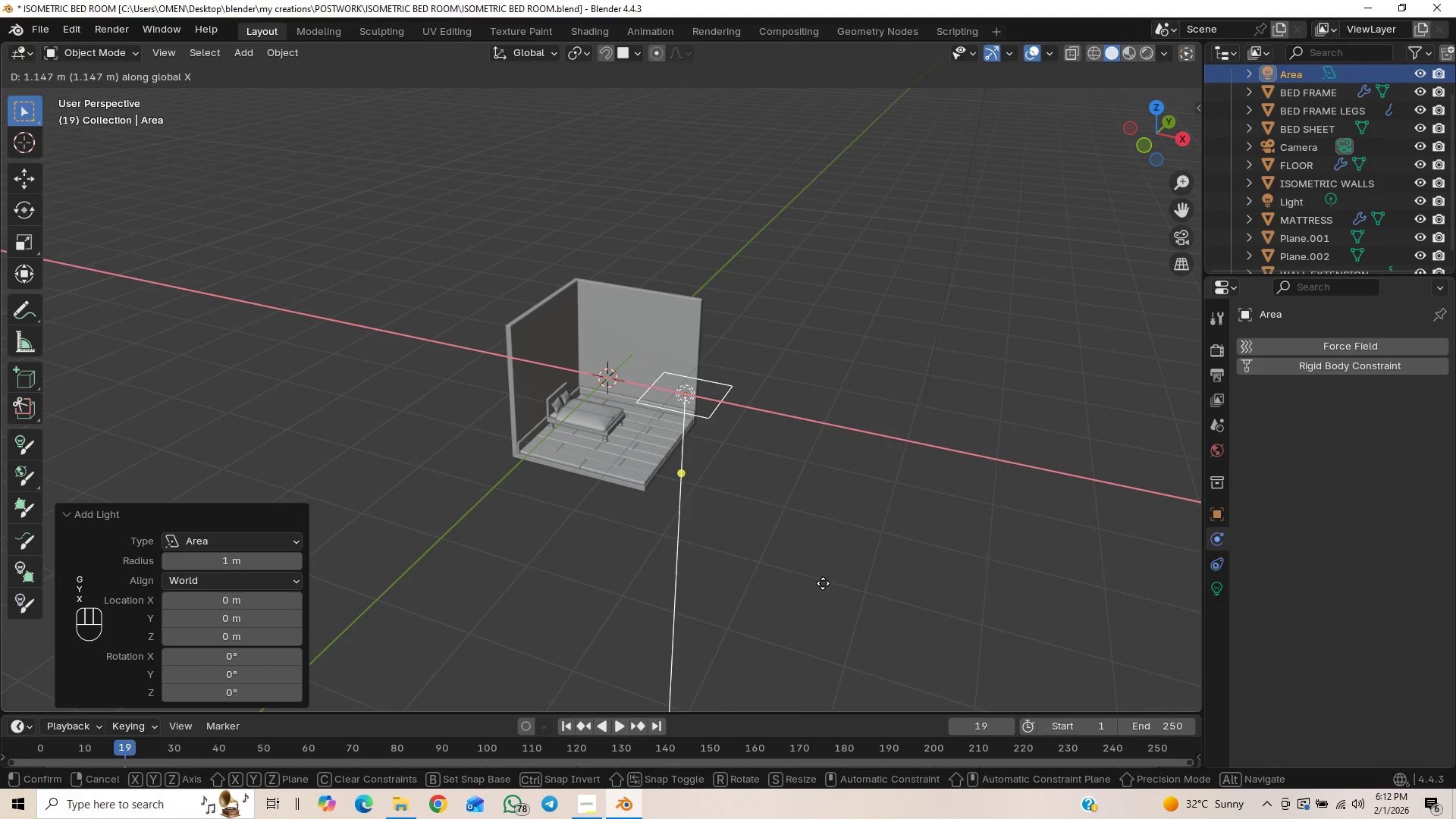 
left_click([823, 583])
 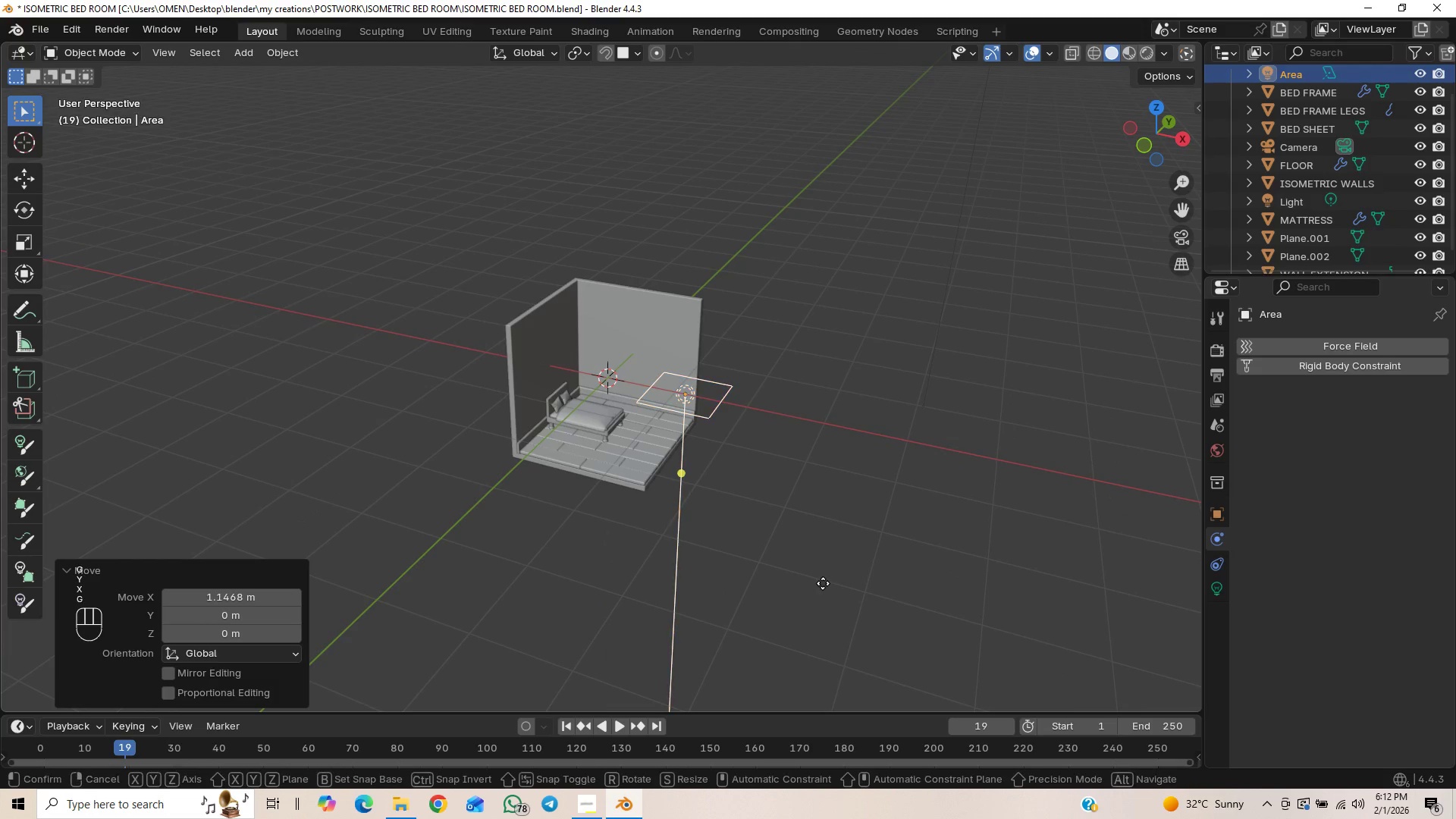 
type(gz)
 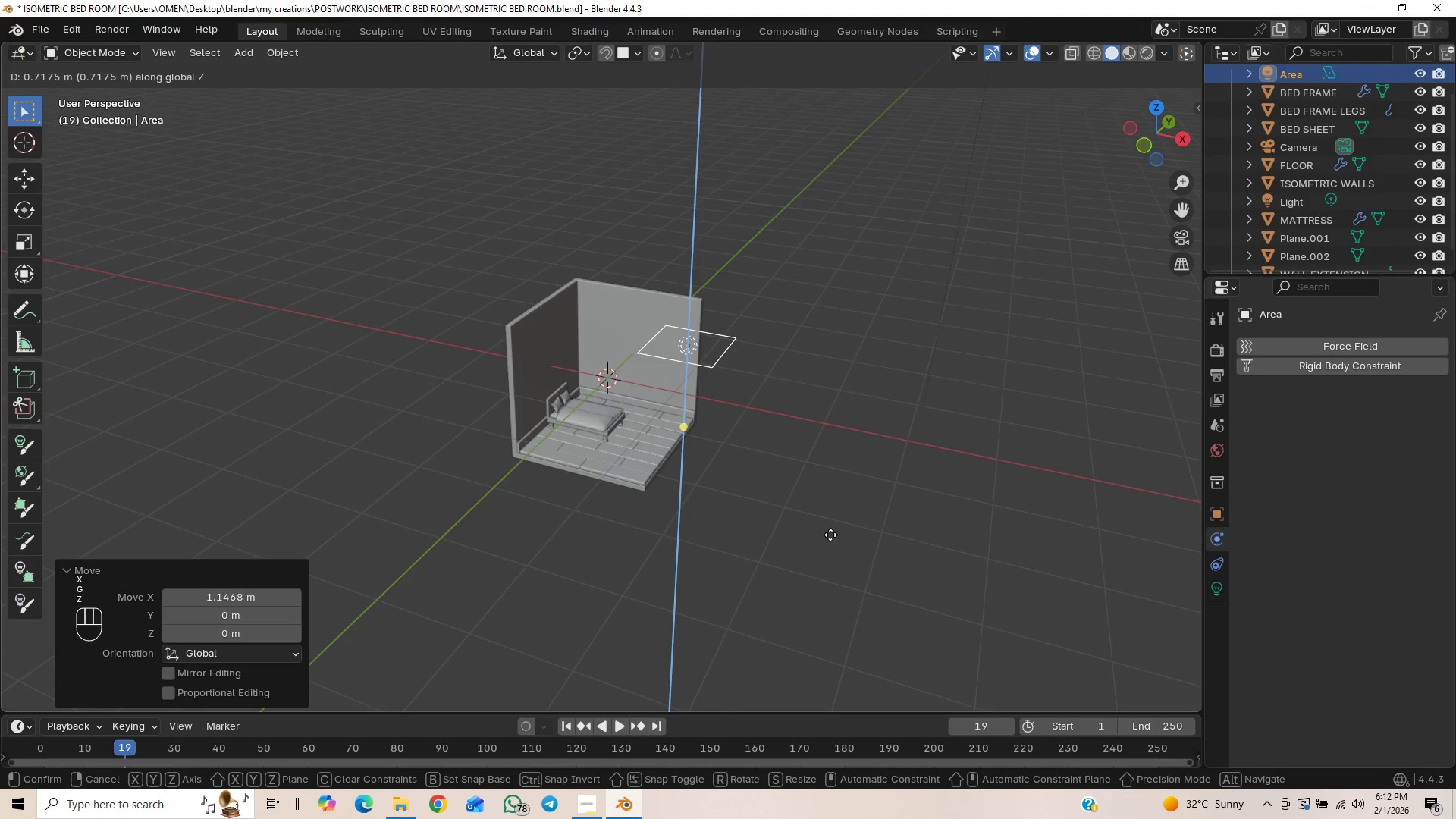 
left_click([831, 526])
 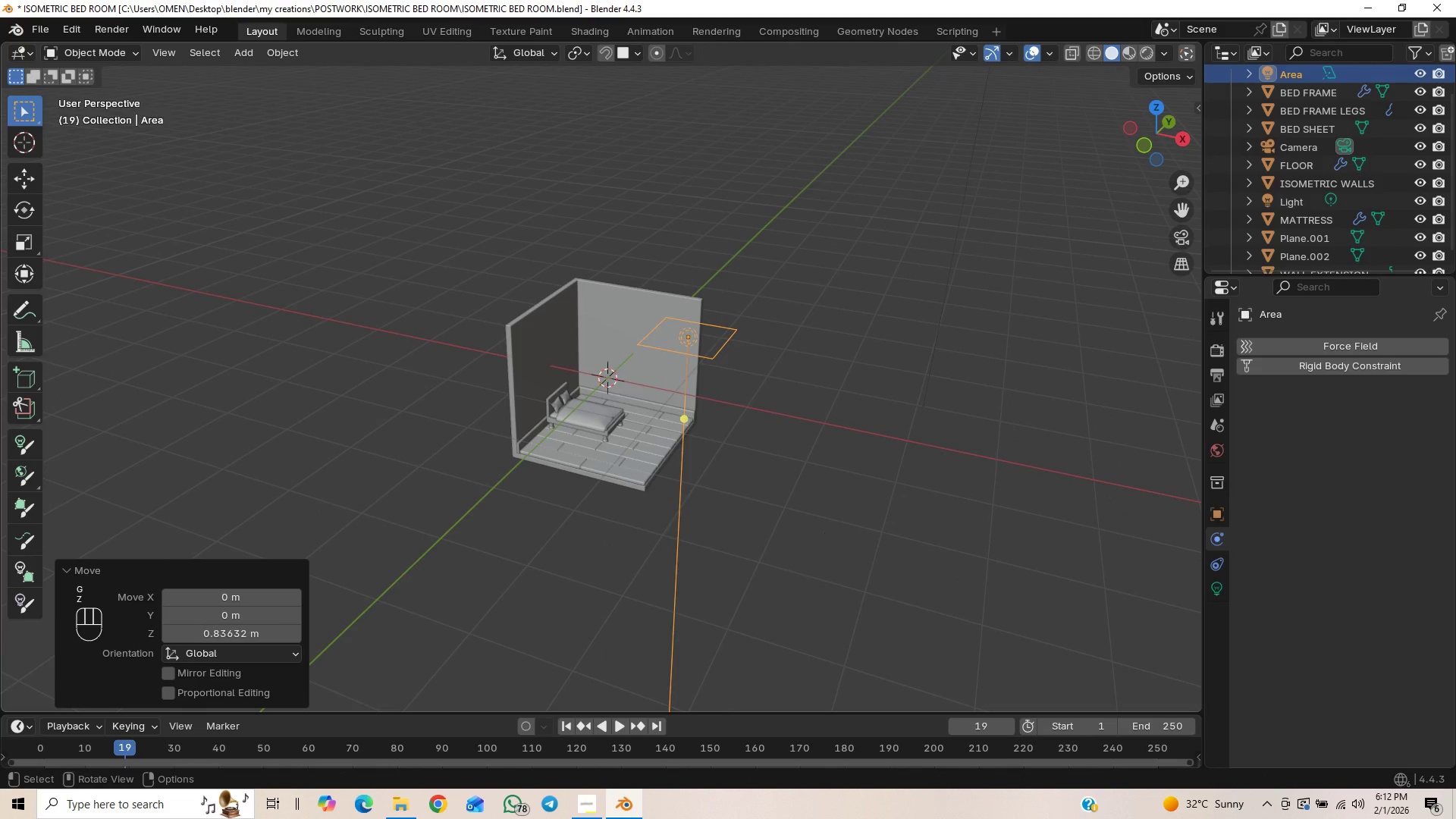 
type(ry)
 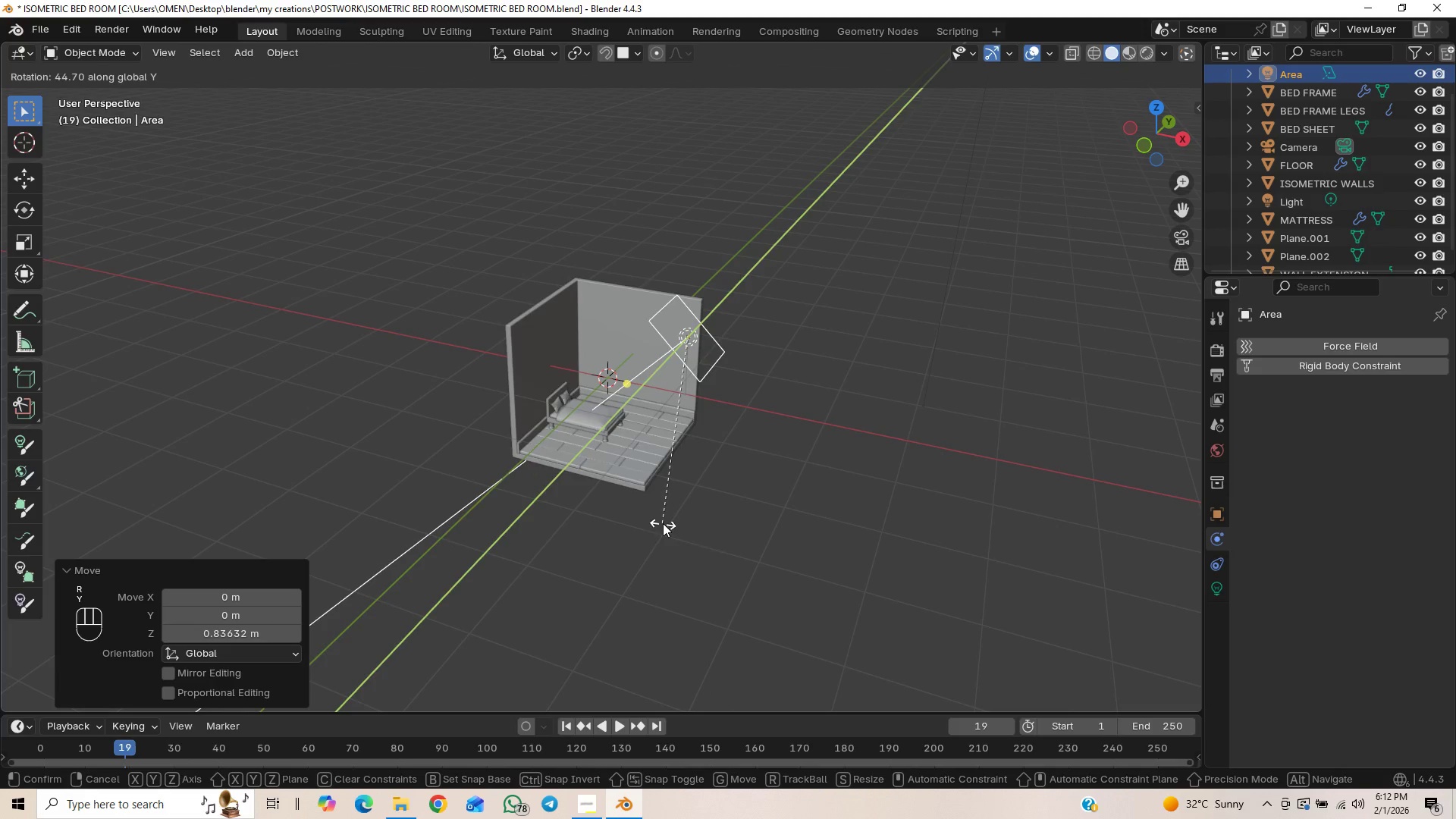 
left_click([663, 523])
 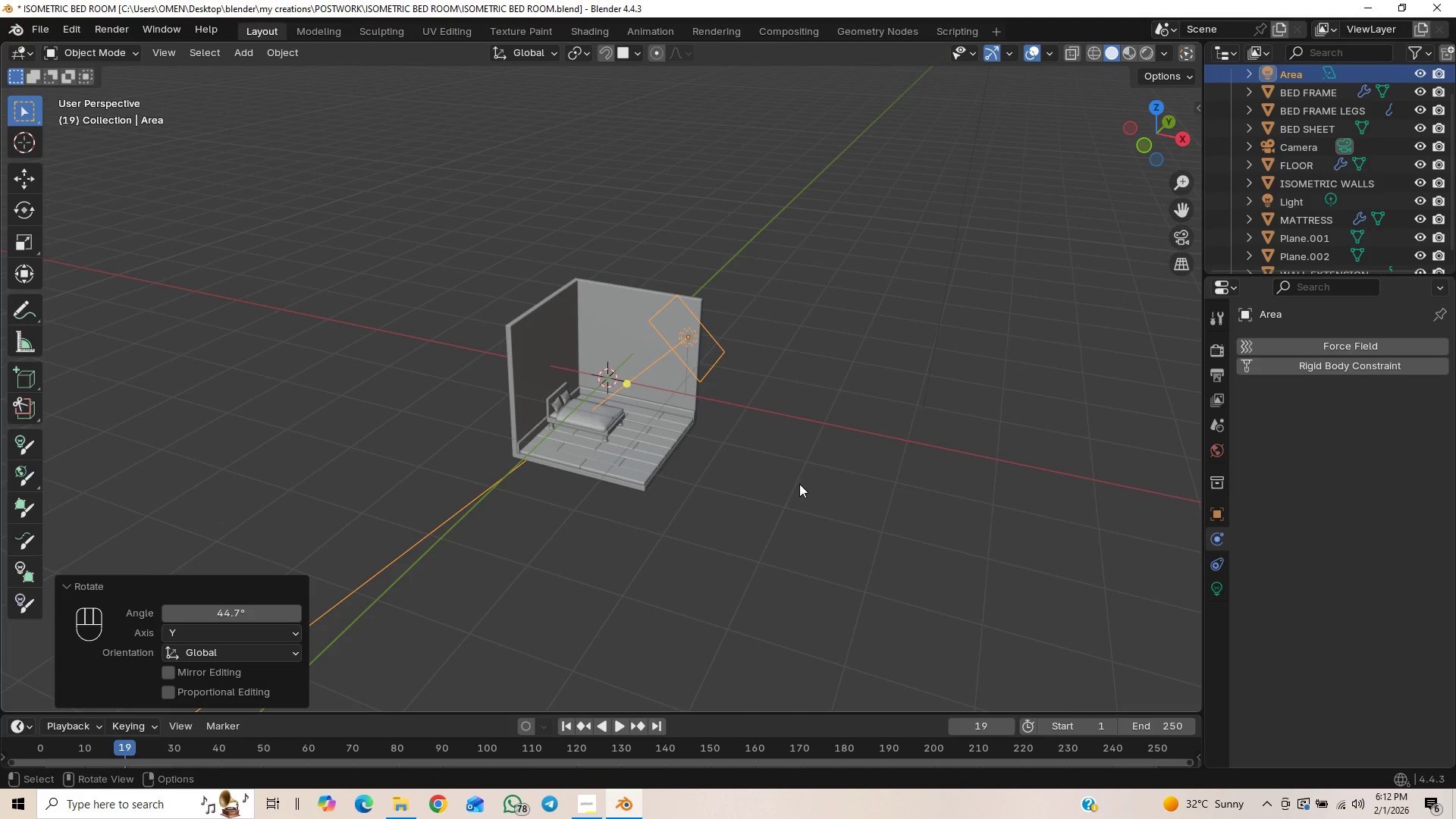 
left_click([1185, 239])
 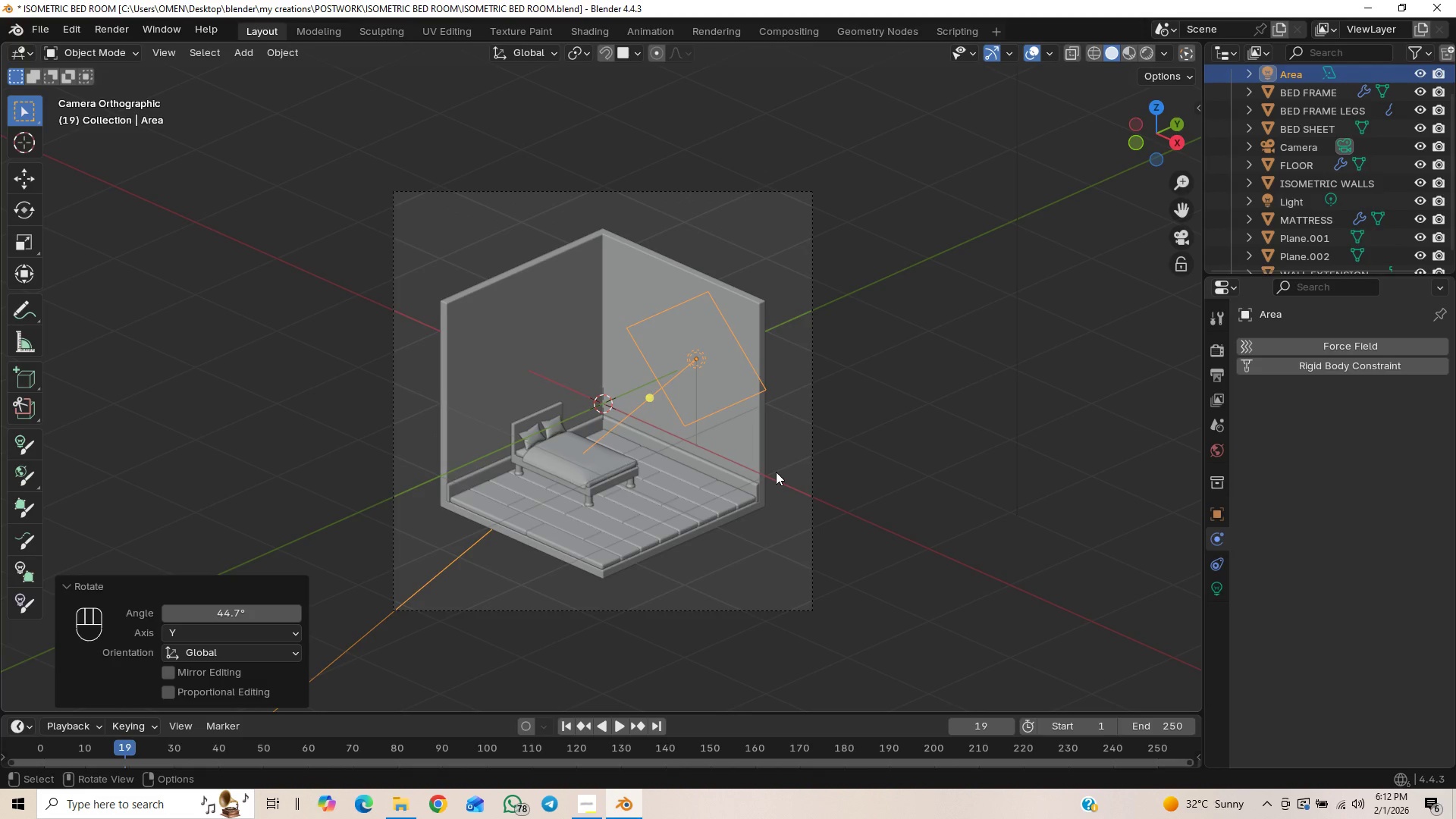 
hold_key(key=ShiftLeft, duration=0.67)
 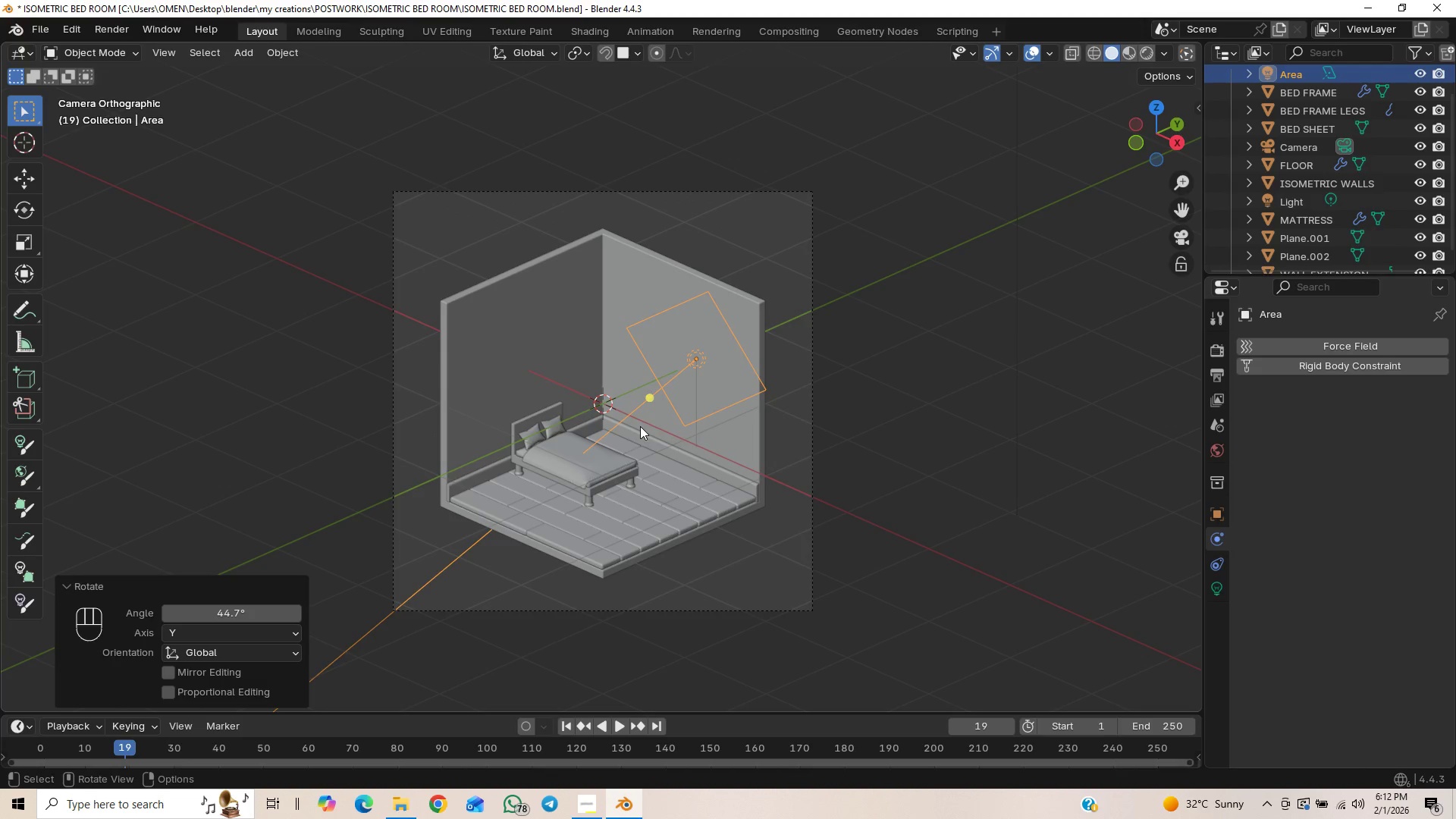 
key(Shift+A)
 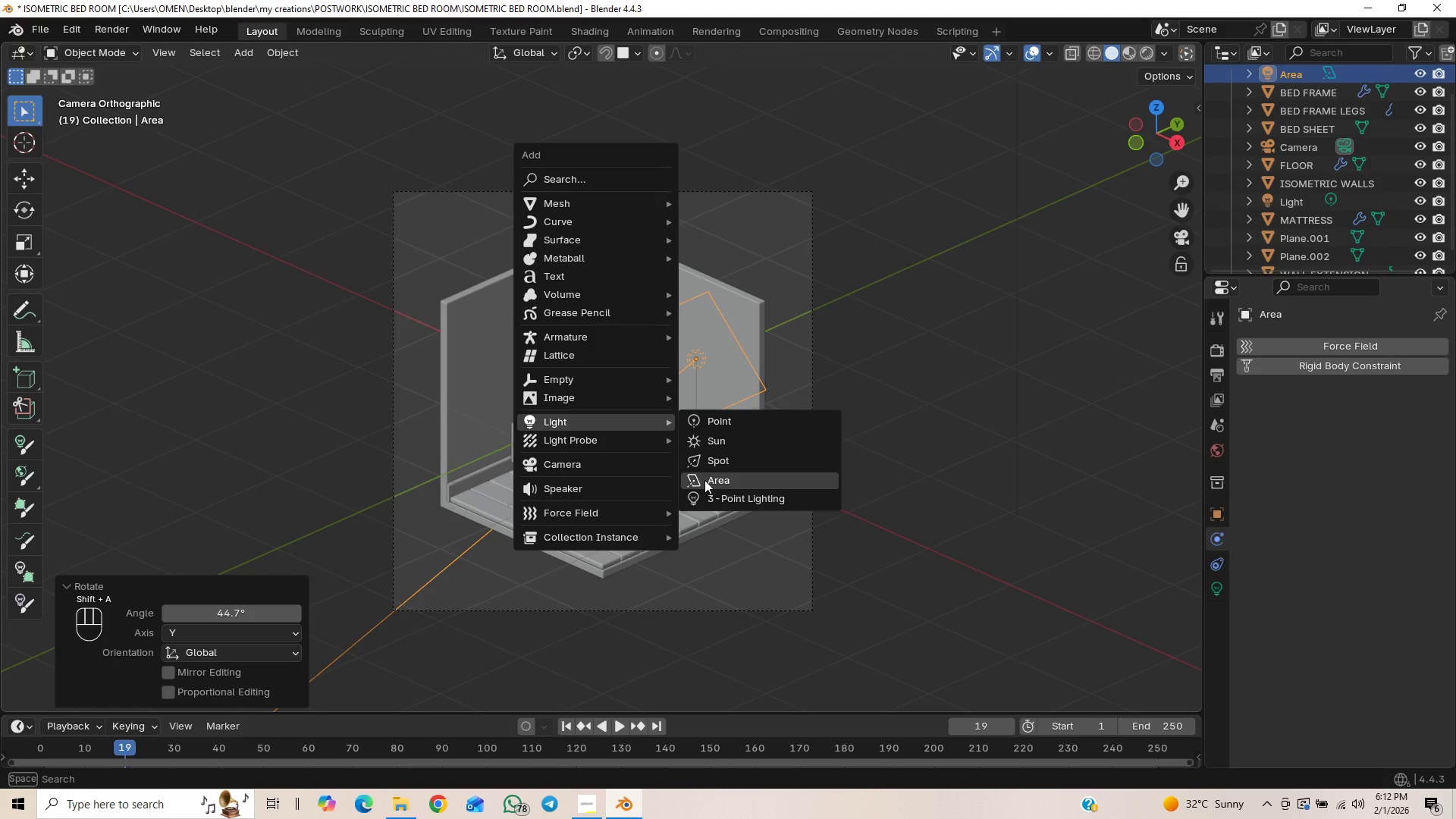 
left_click([703, 485])
 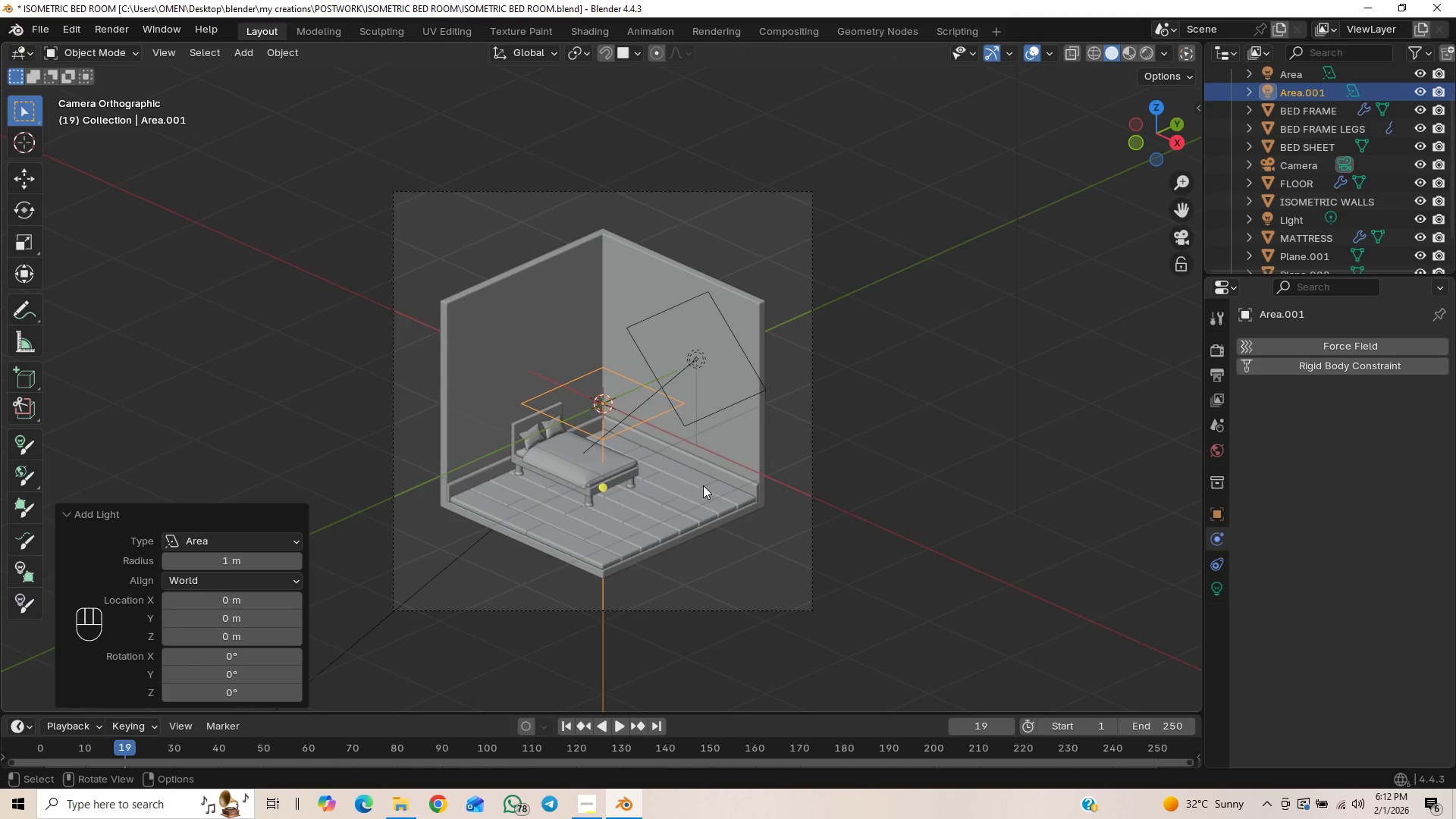 
type(gz)
 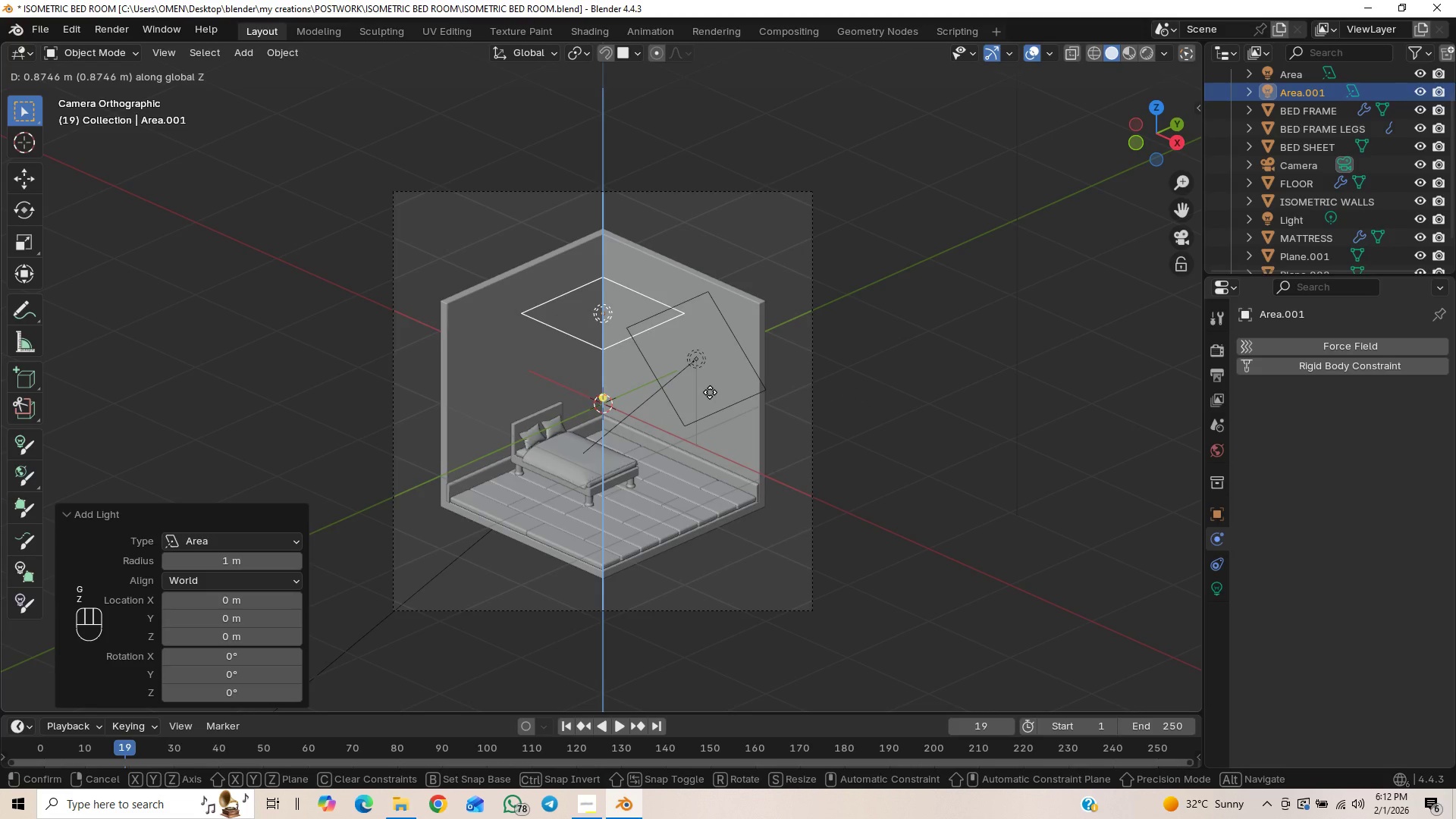 
left_click([711, 389])
 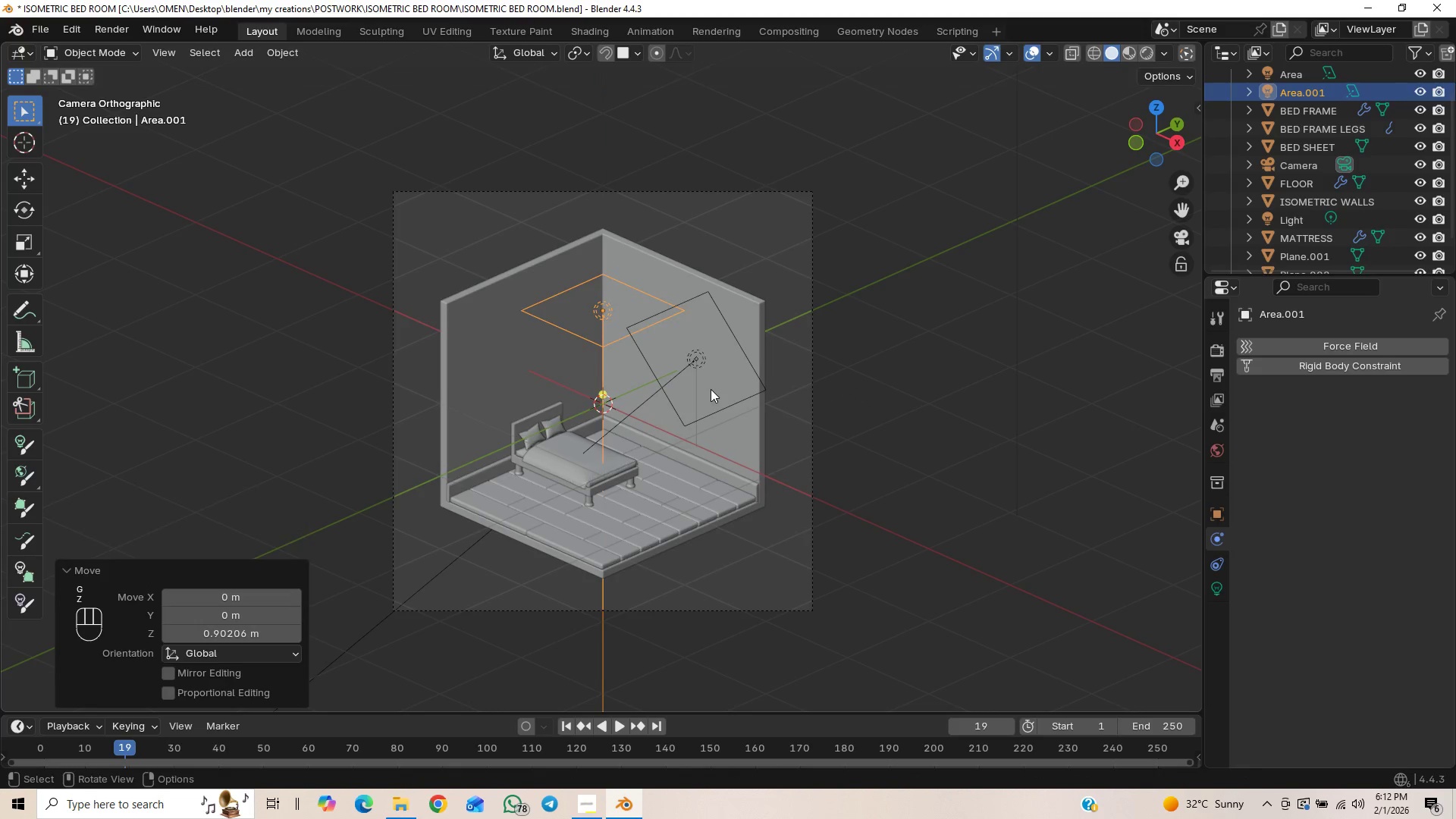 
type(gy)
 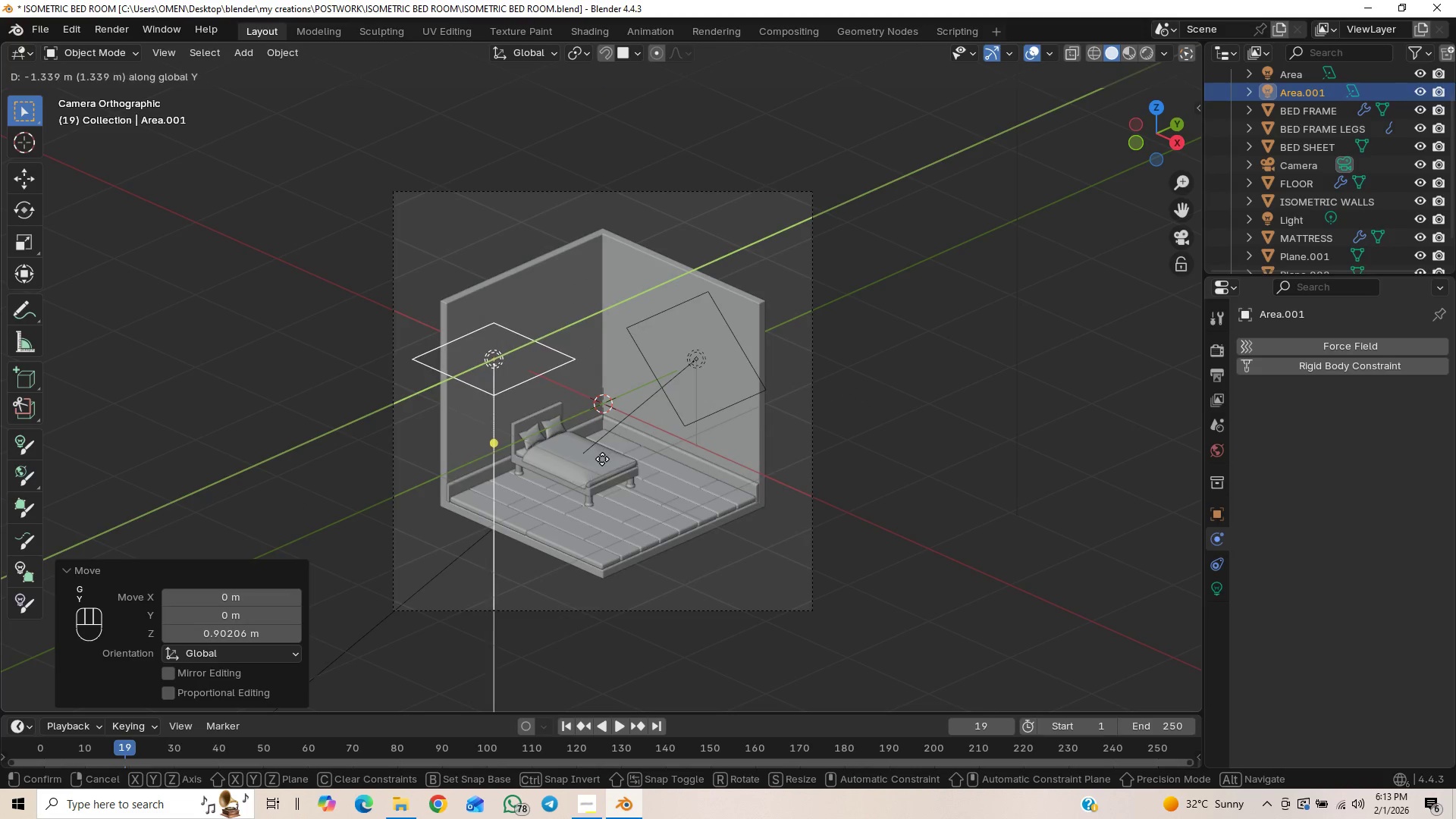 
left_click([597, 463])
 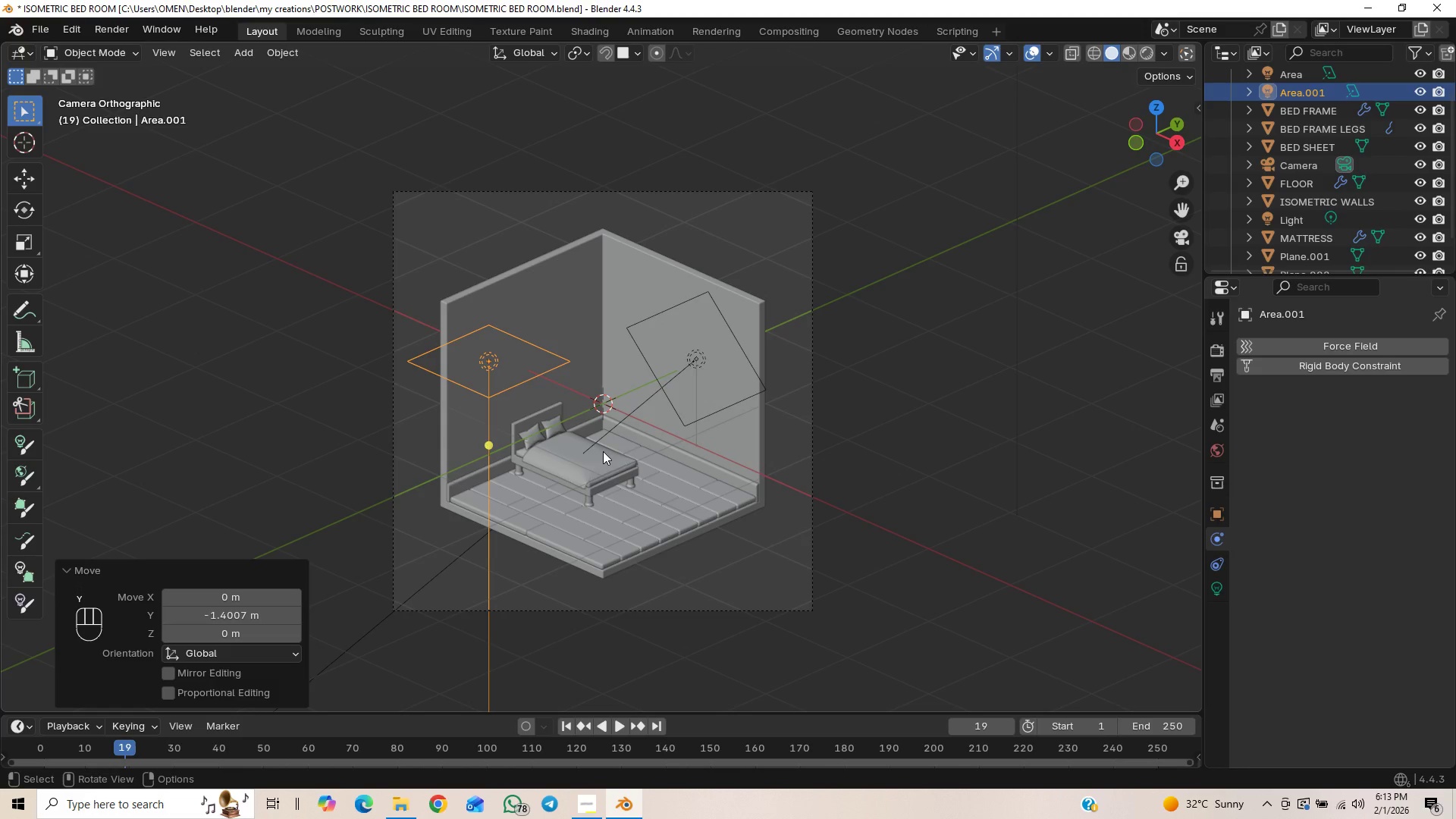 
key(R)
 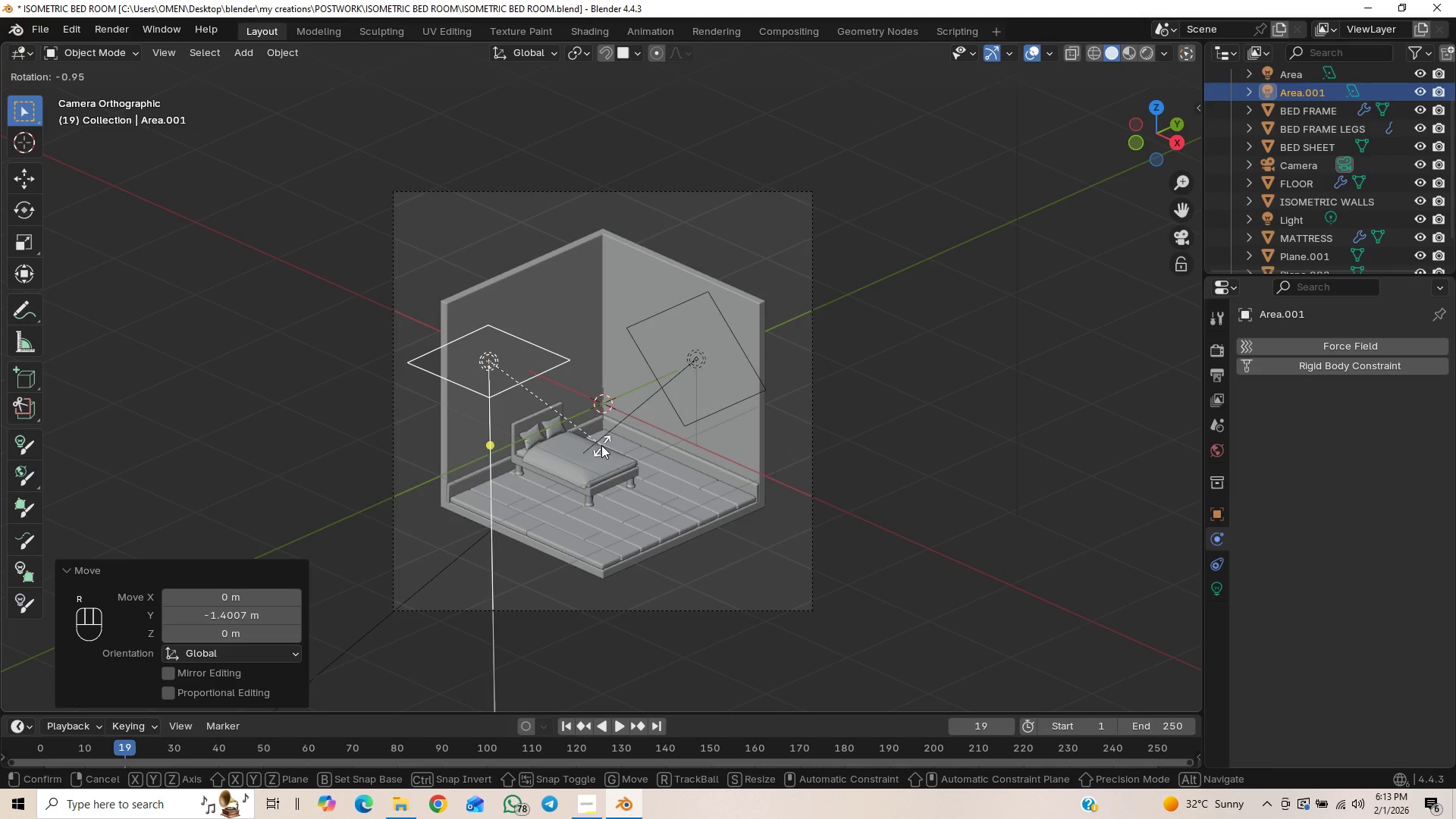 
type(zyx)
 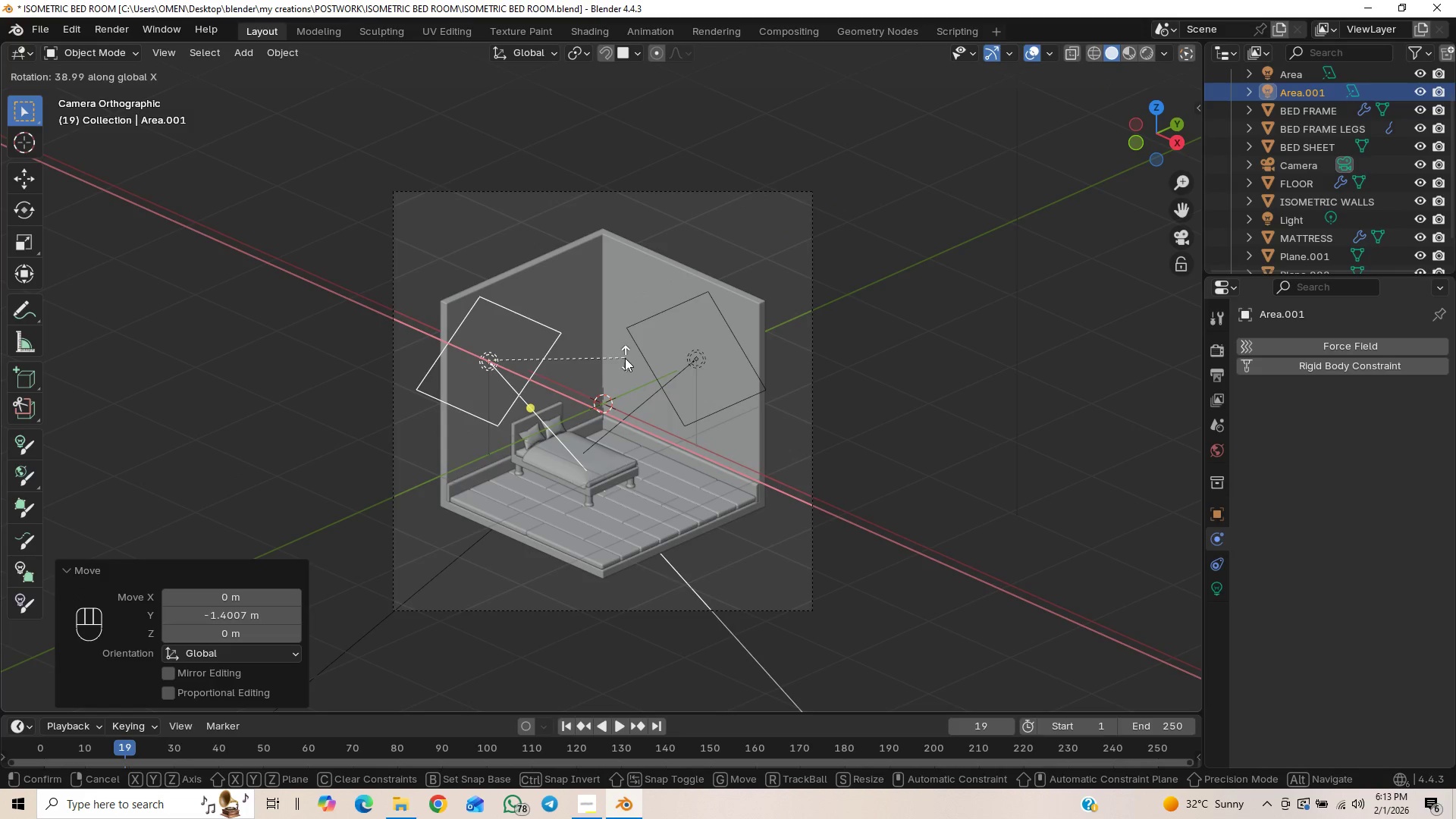 
left_click([630, 346])
 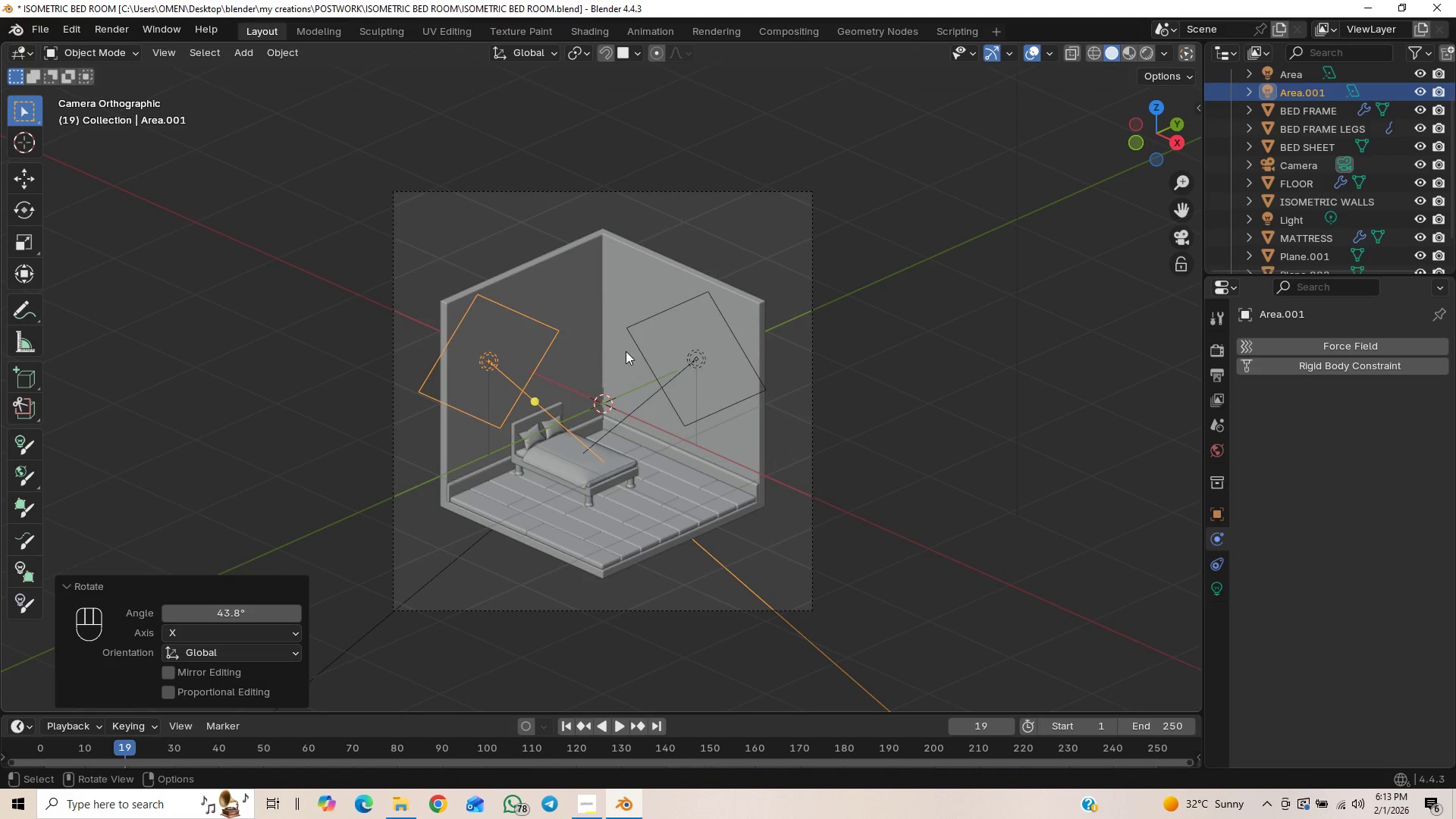 
type(rxz)
 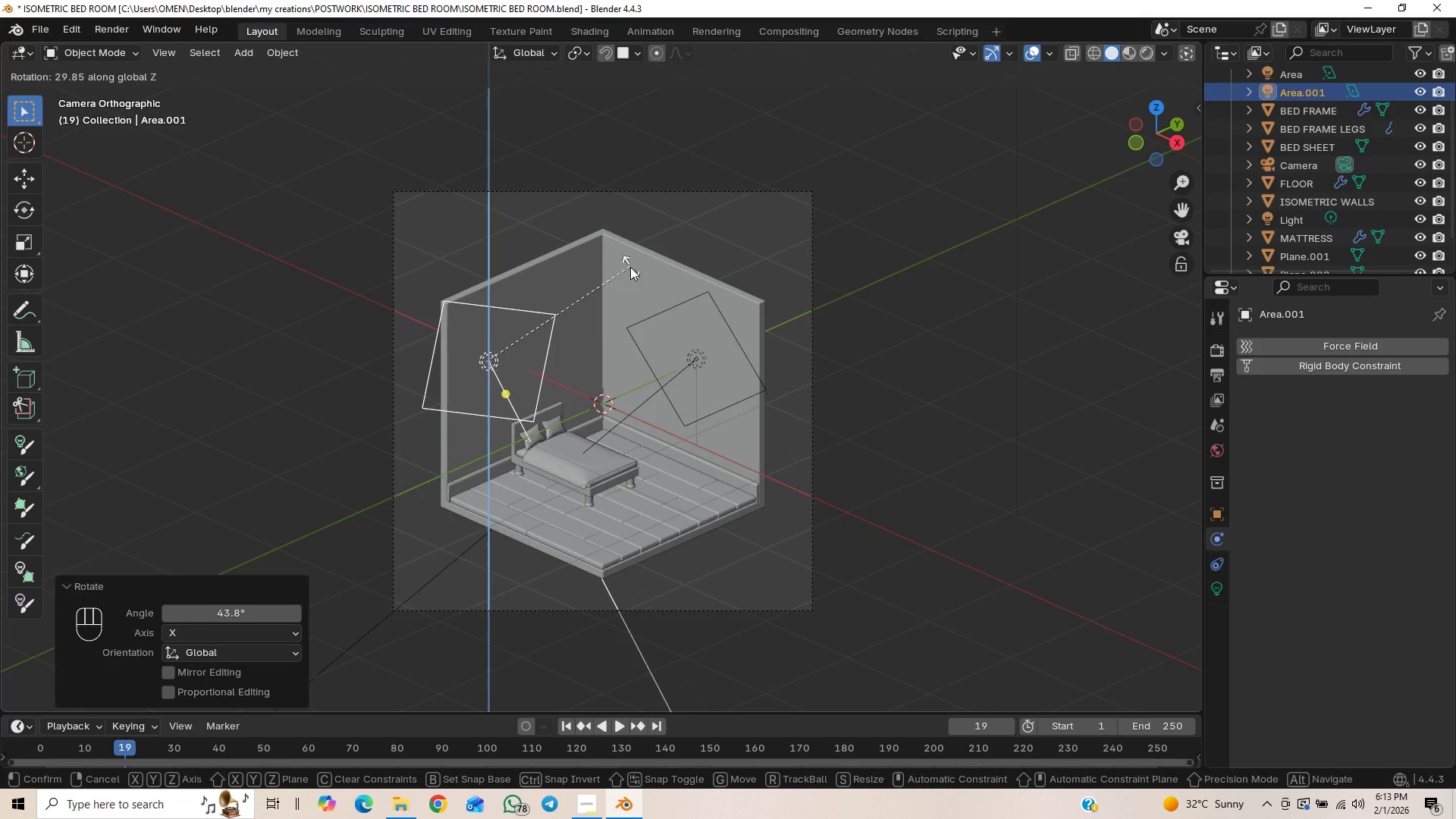 
left_click([634, 267])
 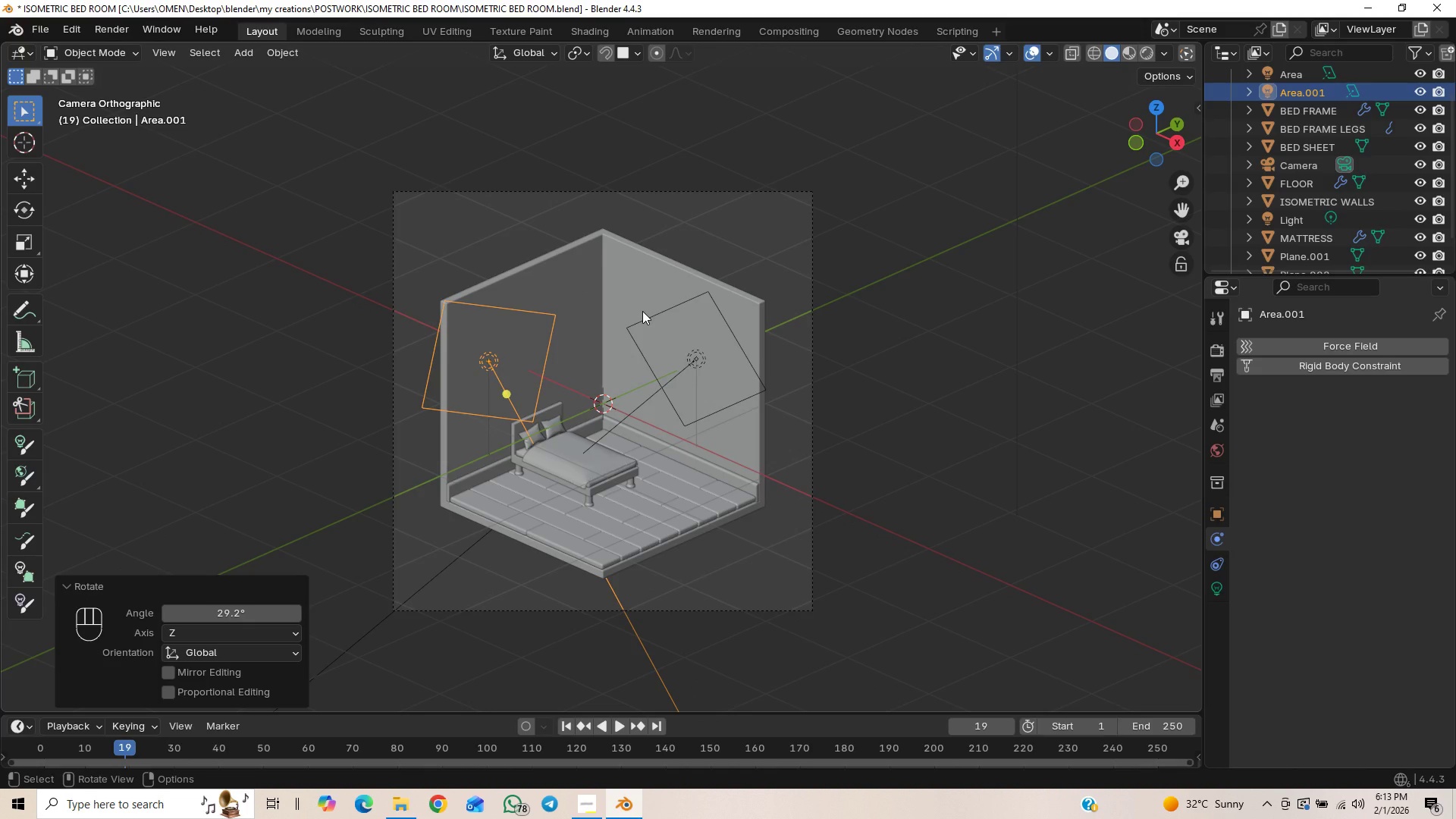 
type(gy)
 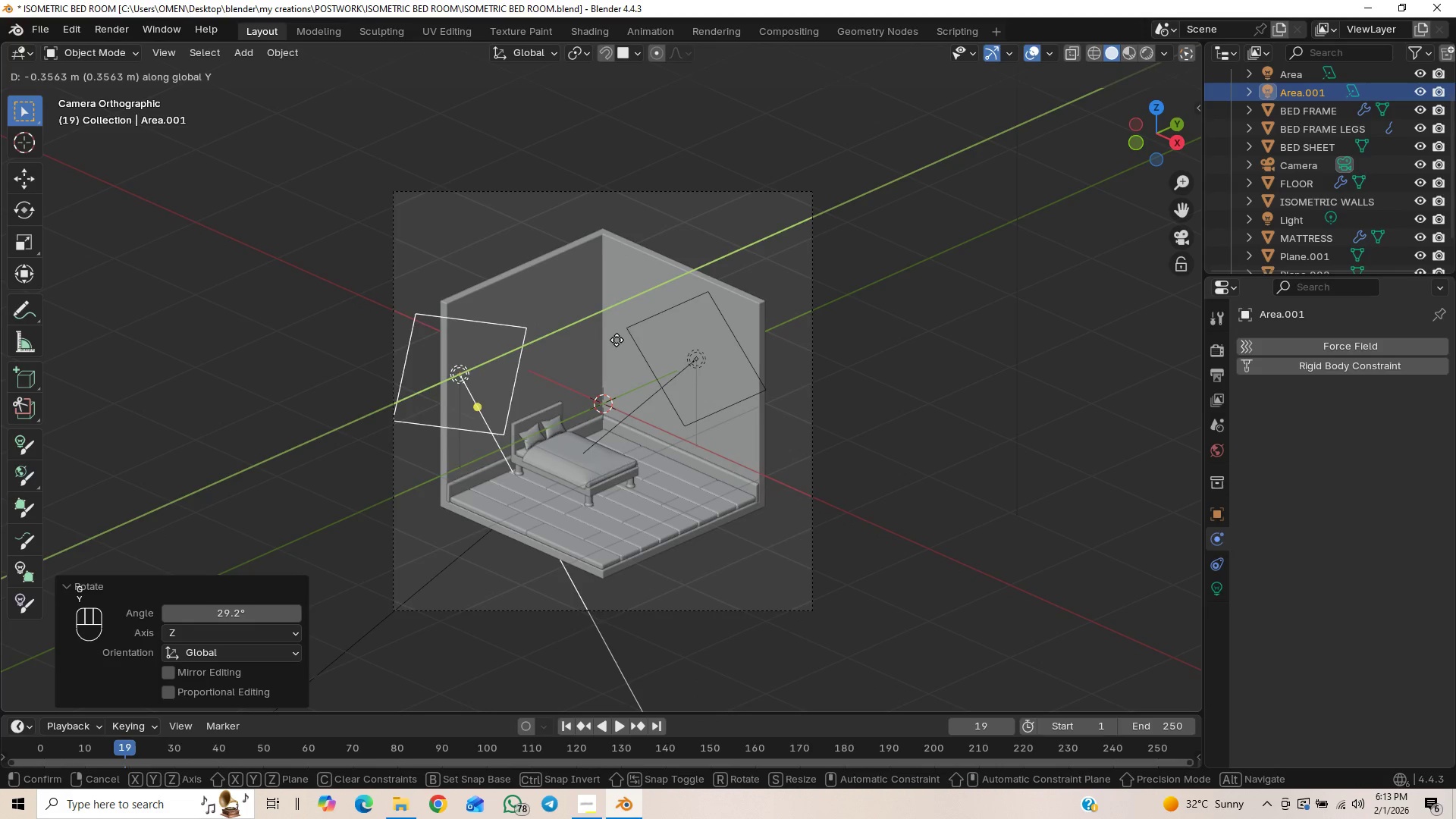 
left_click([617, 340])
 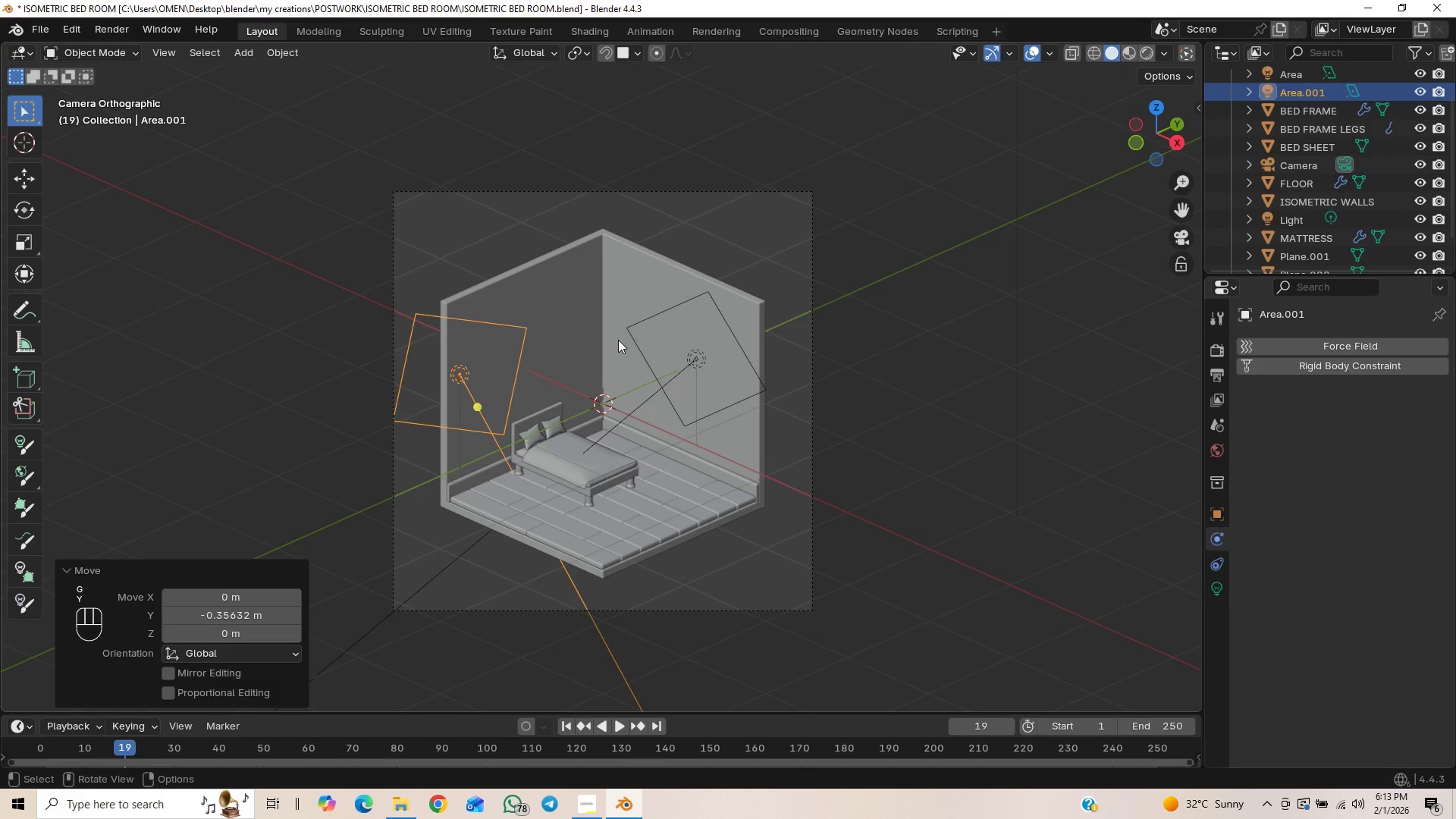 
type(rx)
 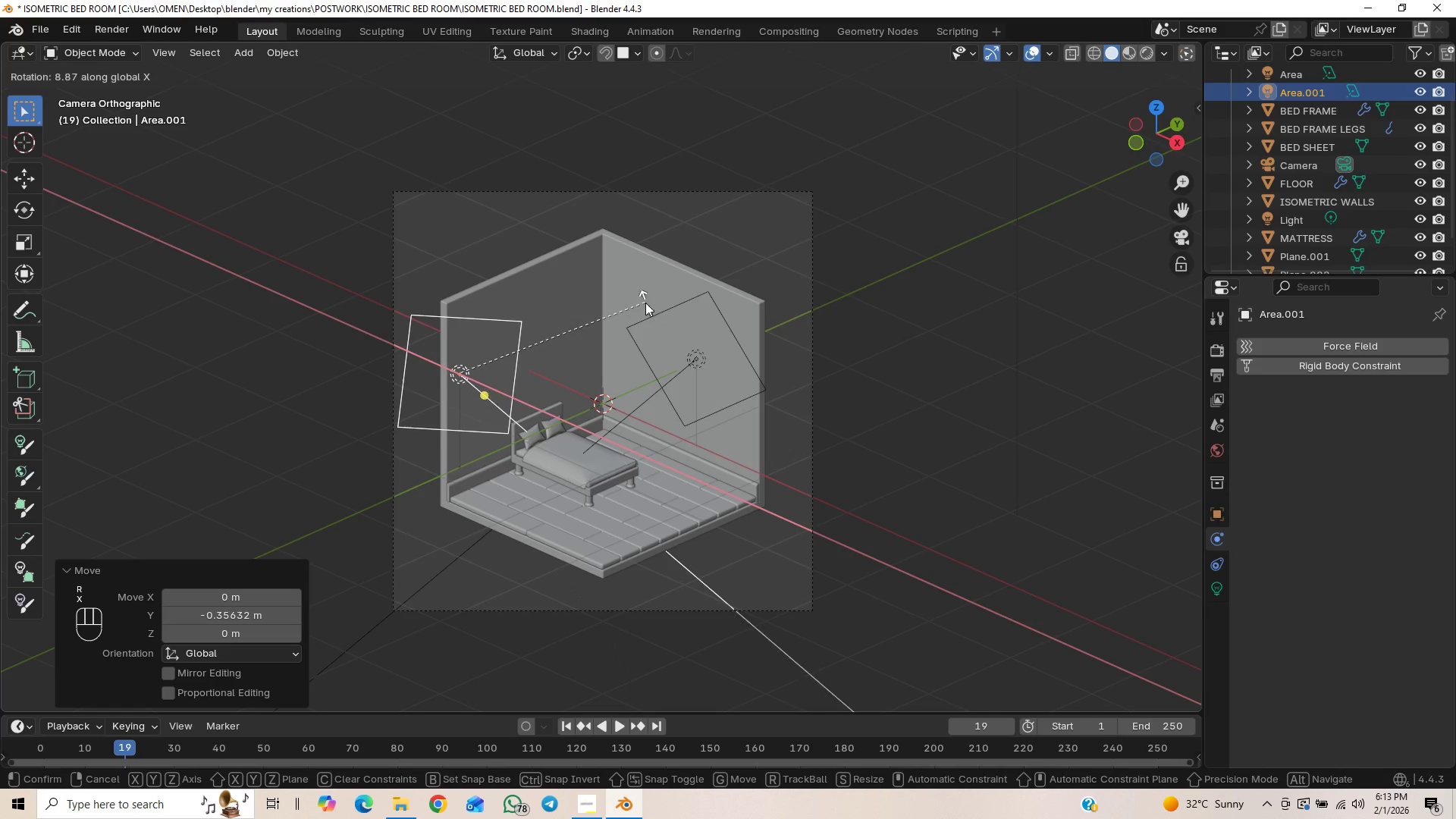 
left_click([645, 303])
 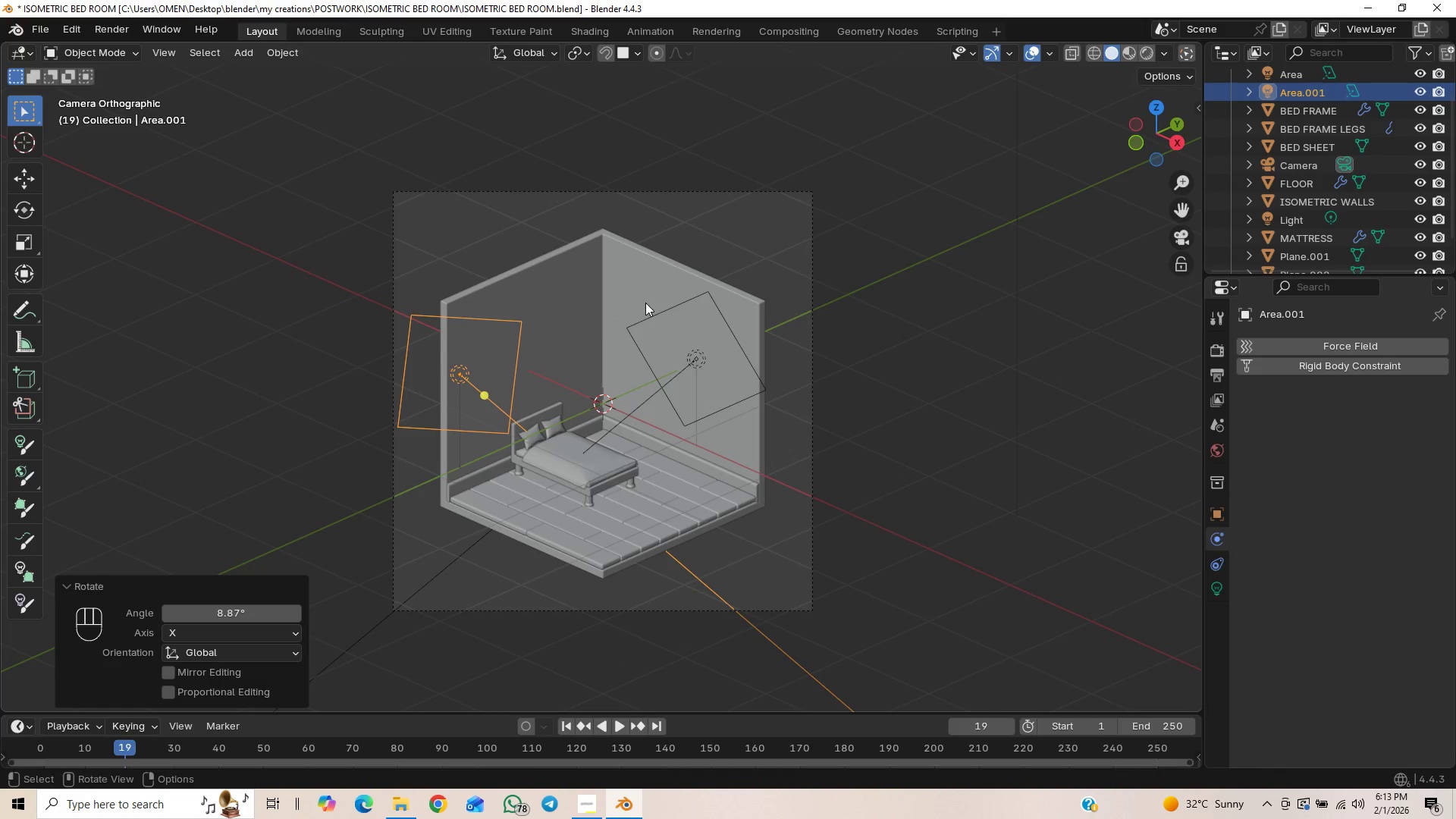 
type(rz)
 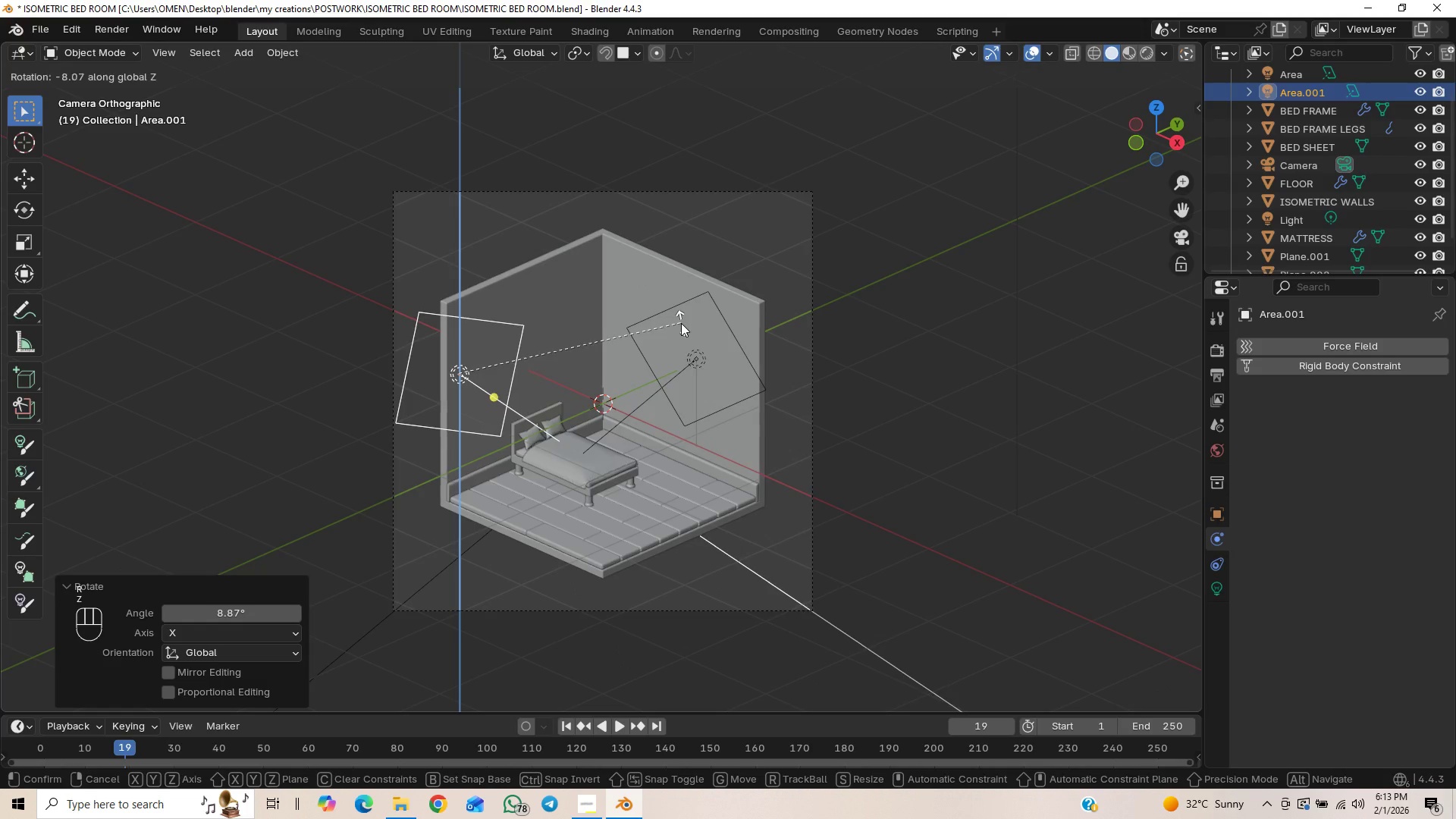 
left_click([681, 323])
 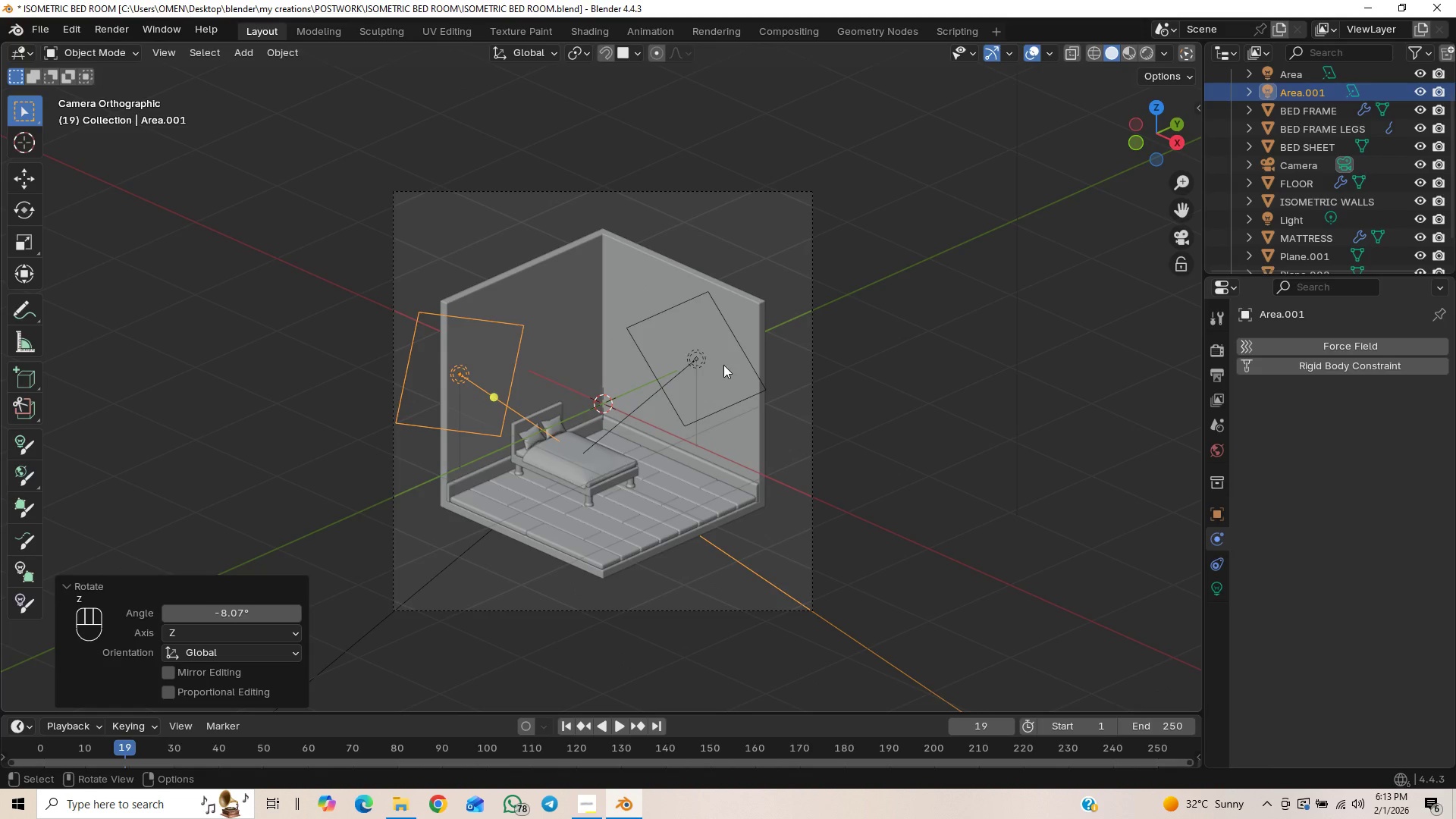 
left_click([723, 365])
 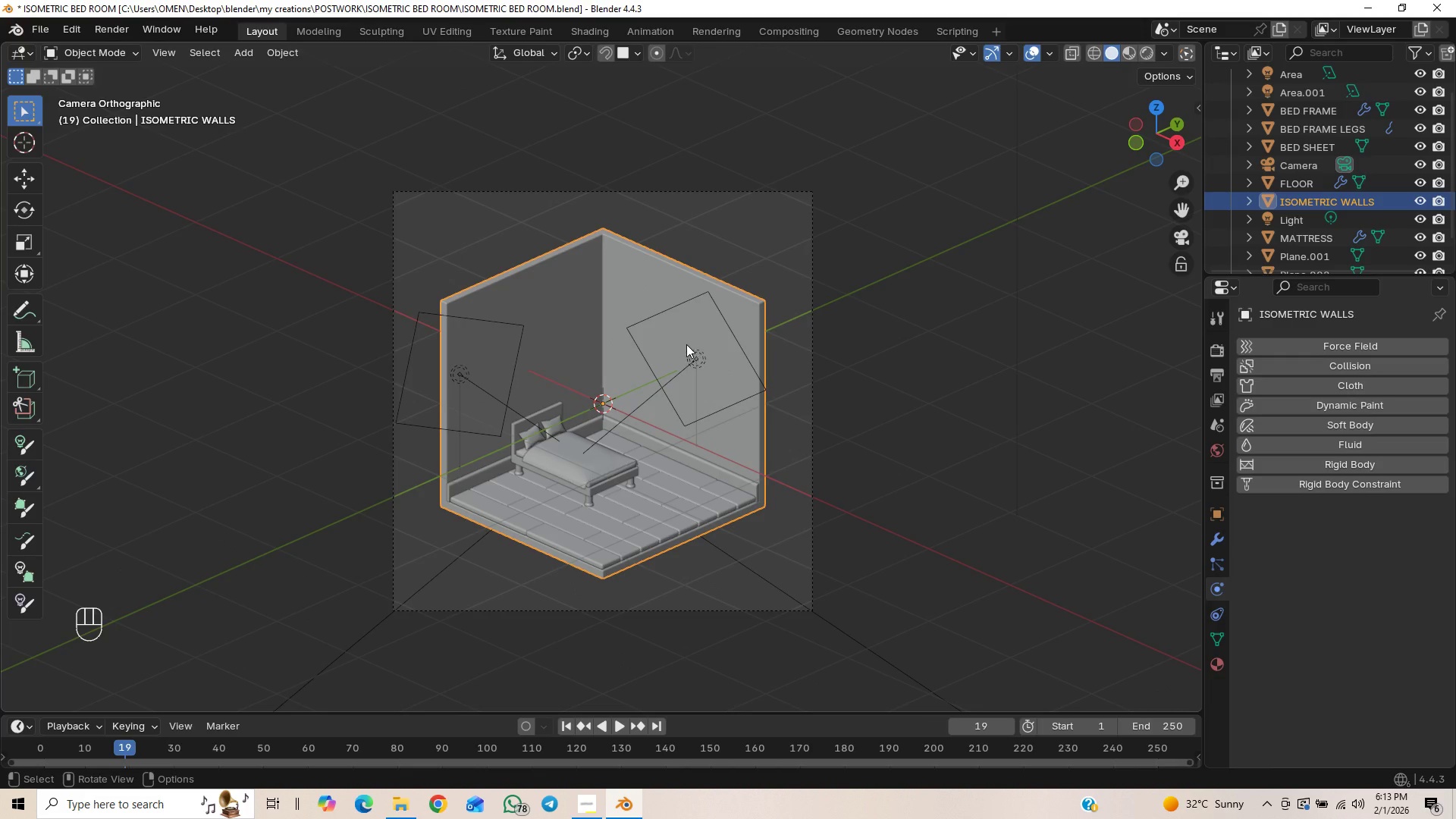 
left_click([694, 362])
 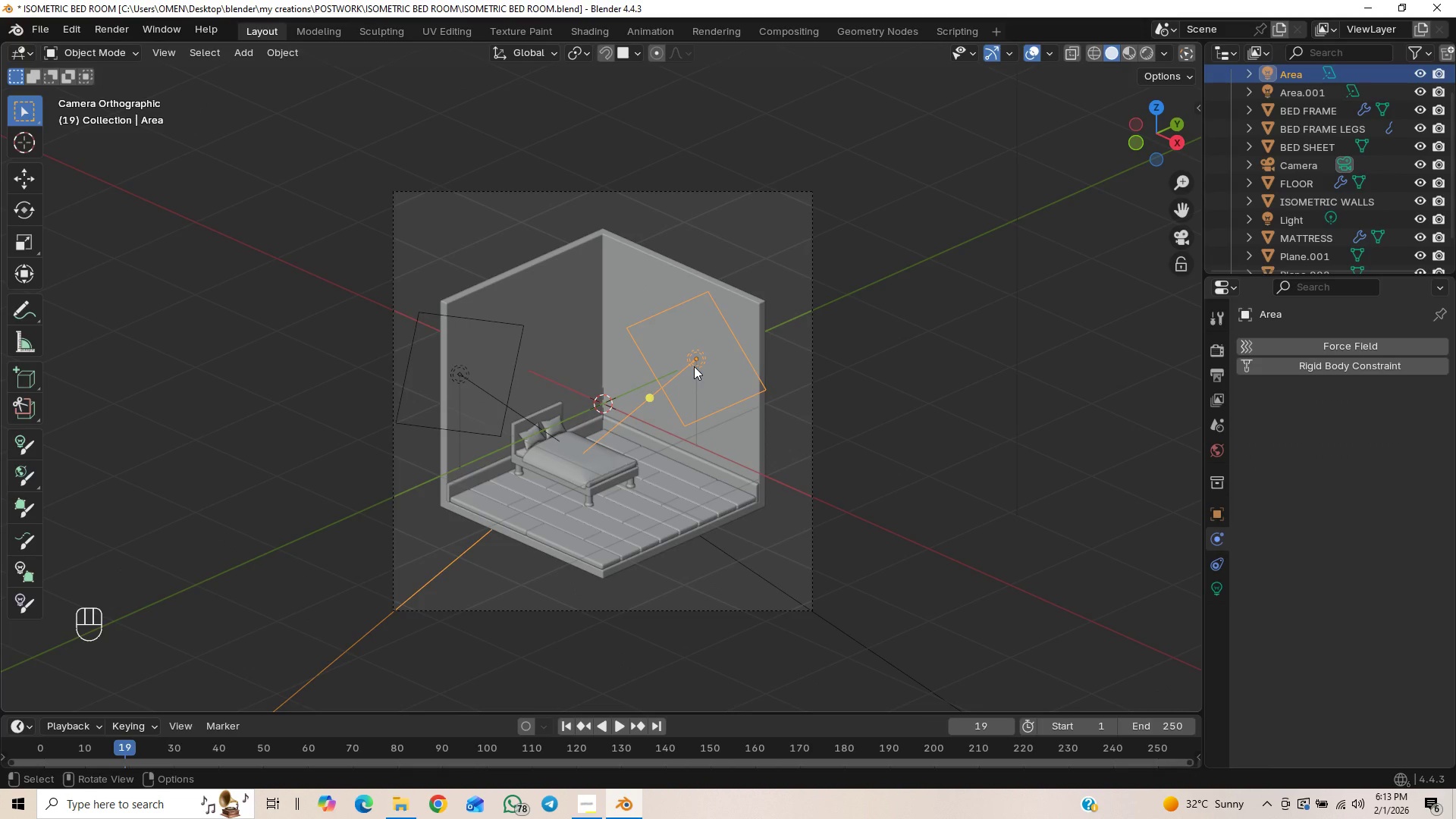 
type(gyx)
 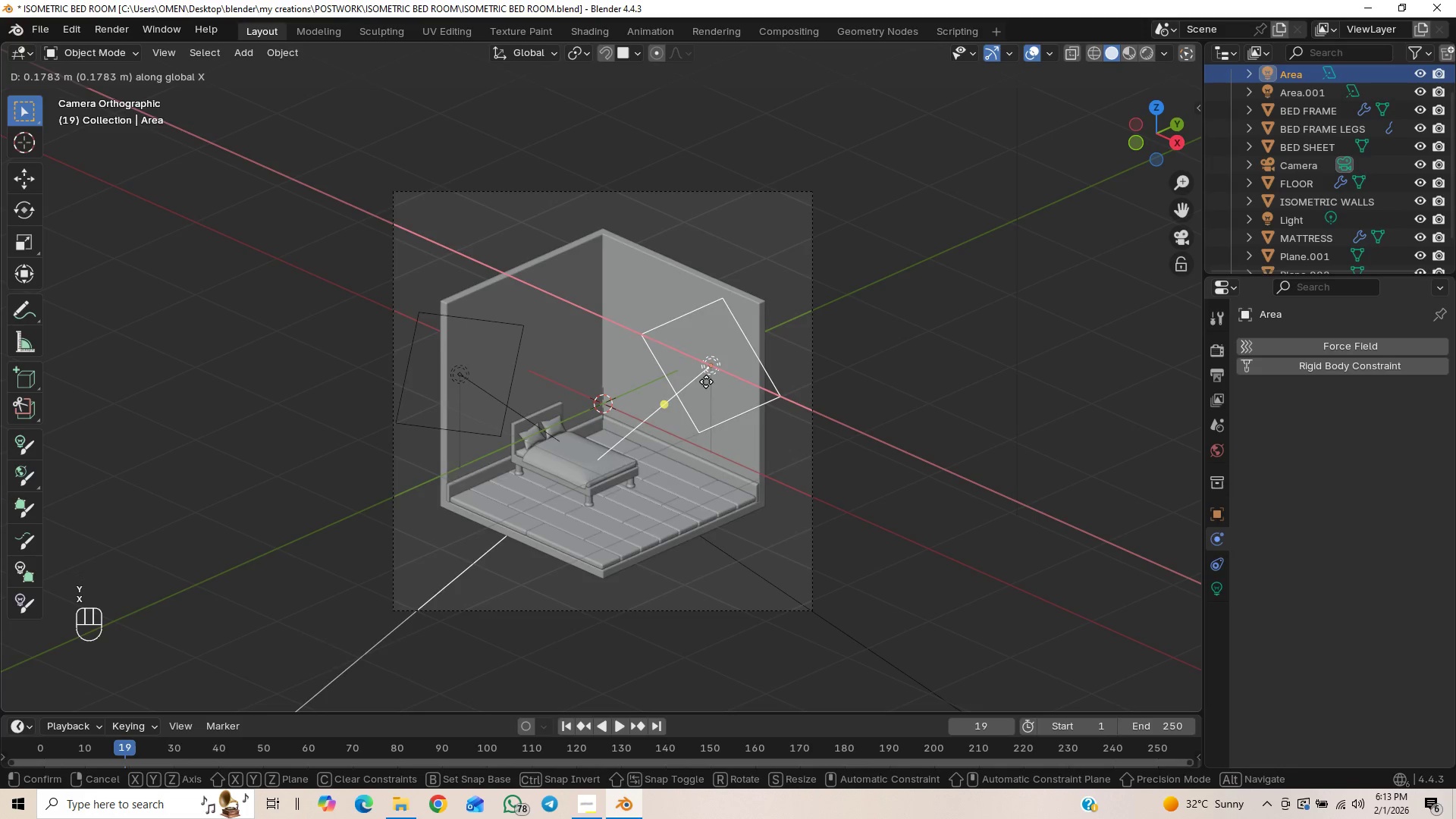 
left_click([706, 381])
 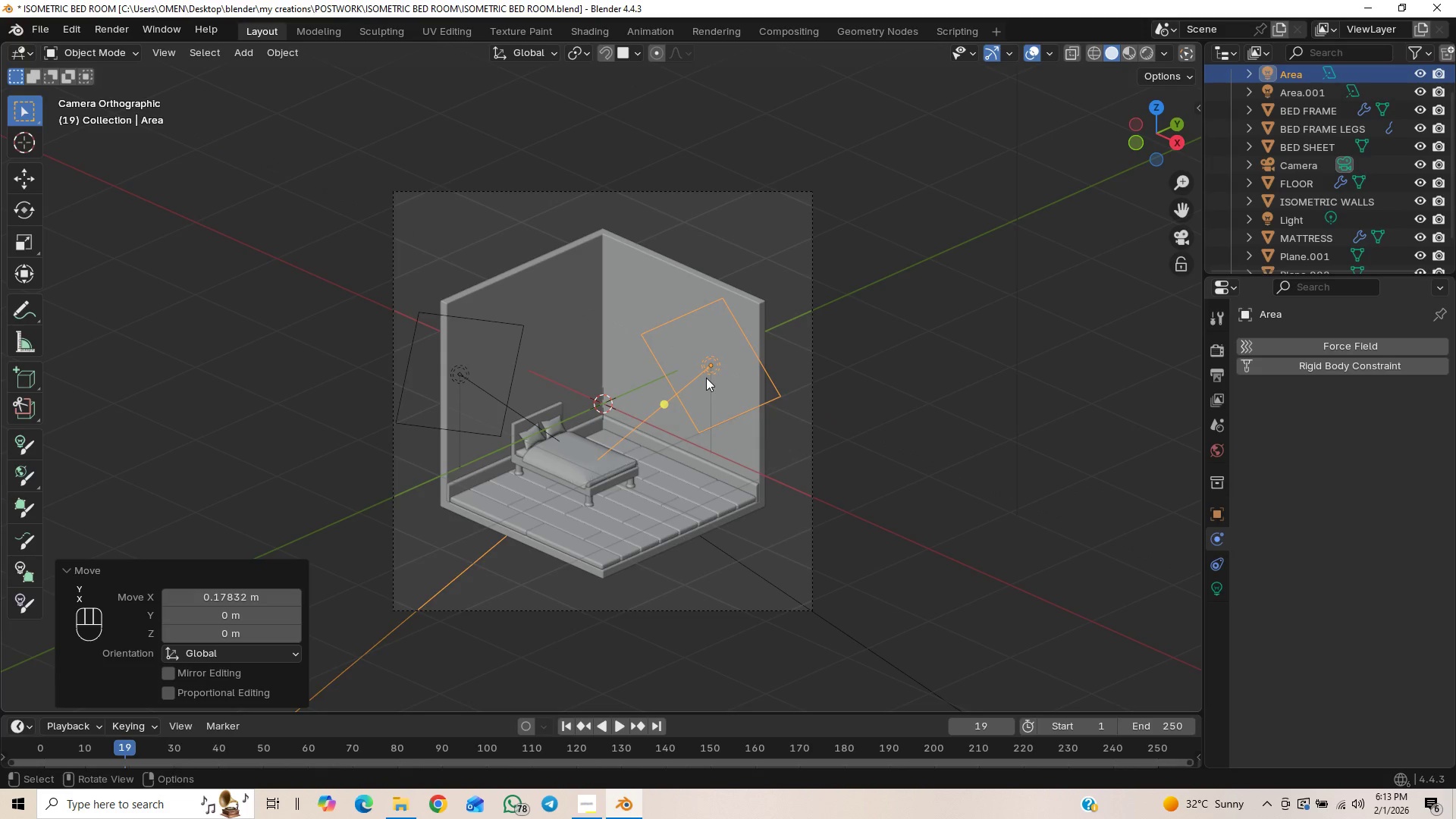 
type(rx)
 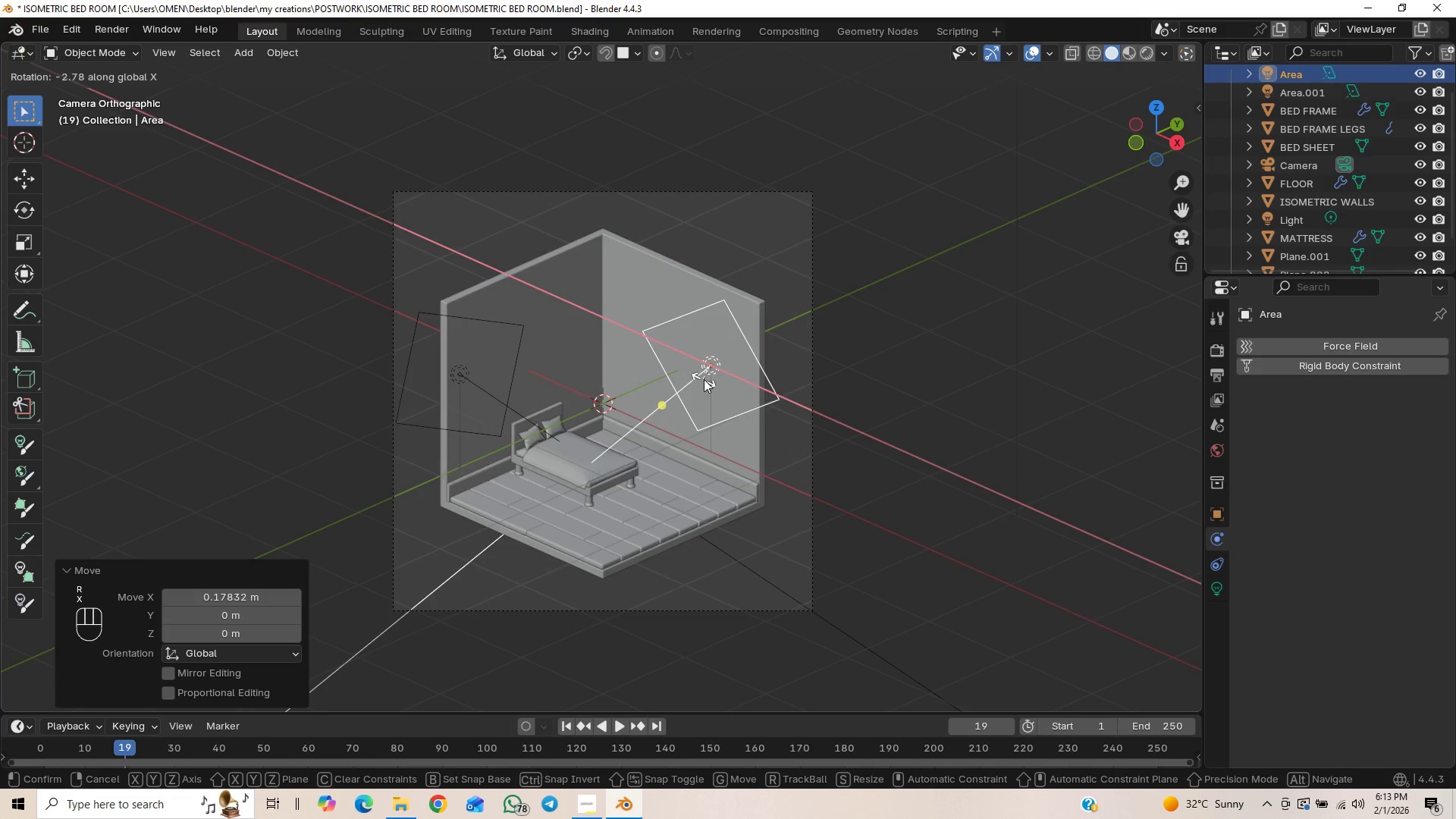 
key(Y)
 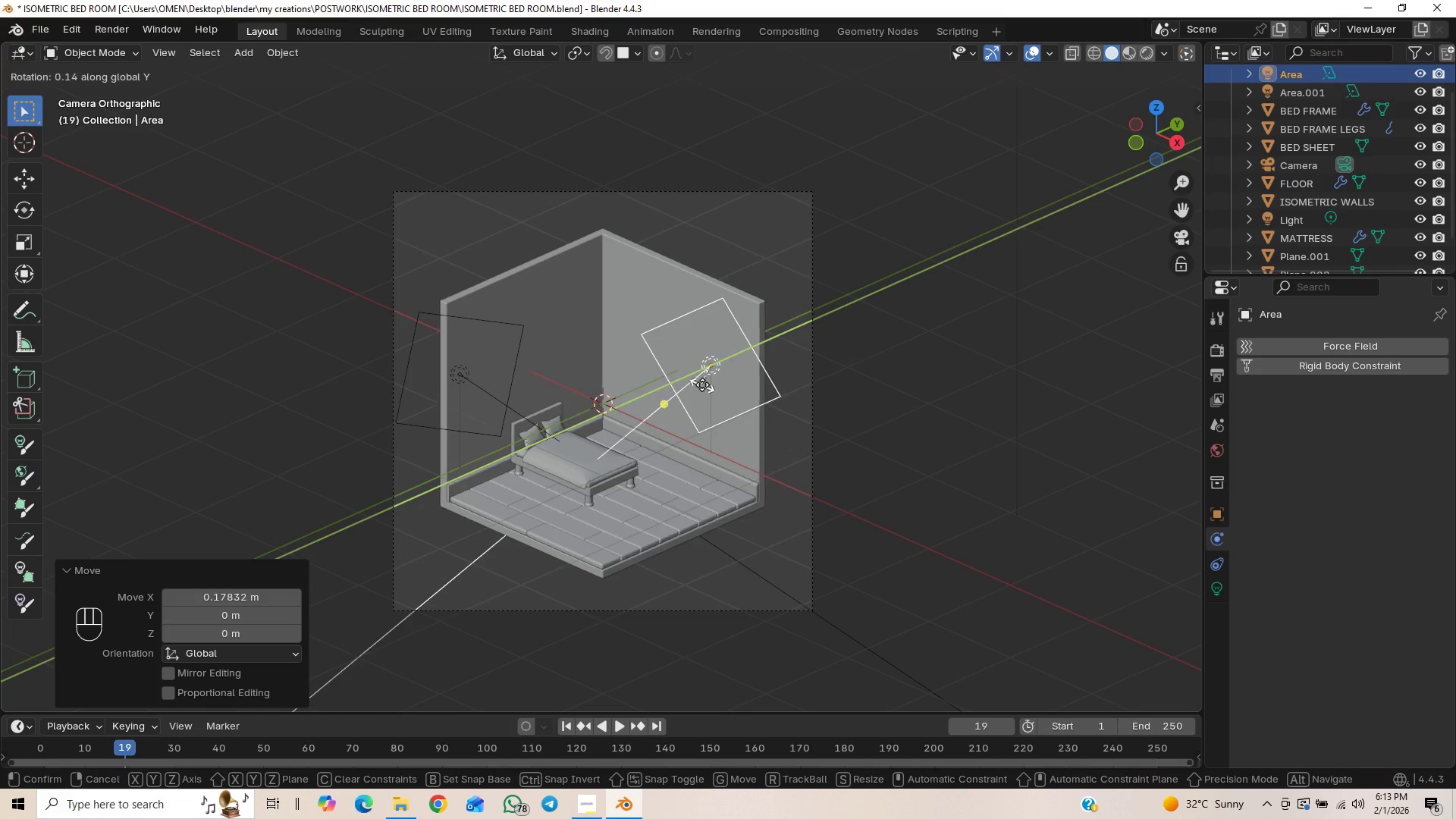 
wait(5.06)
 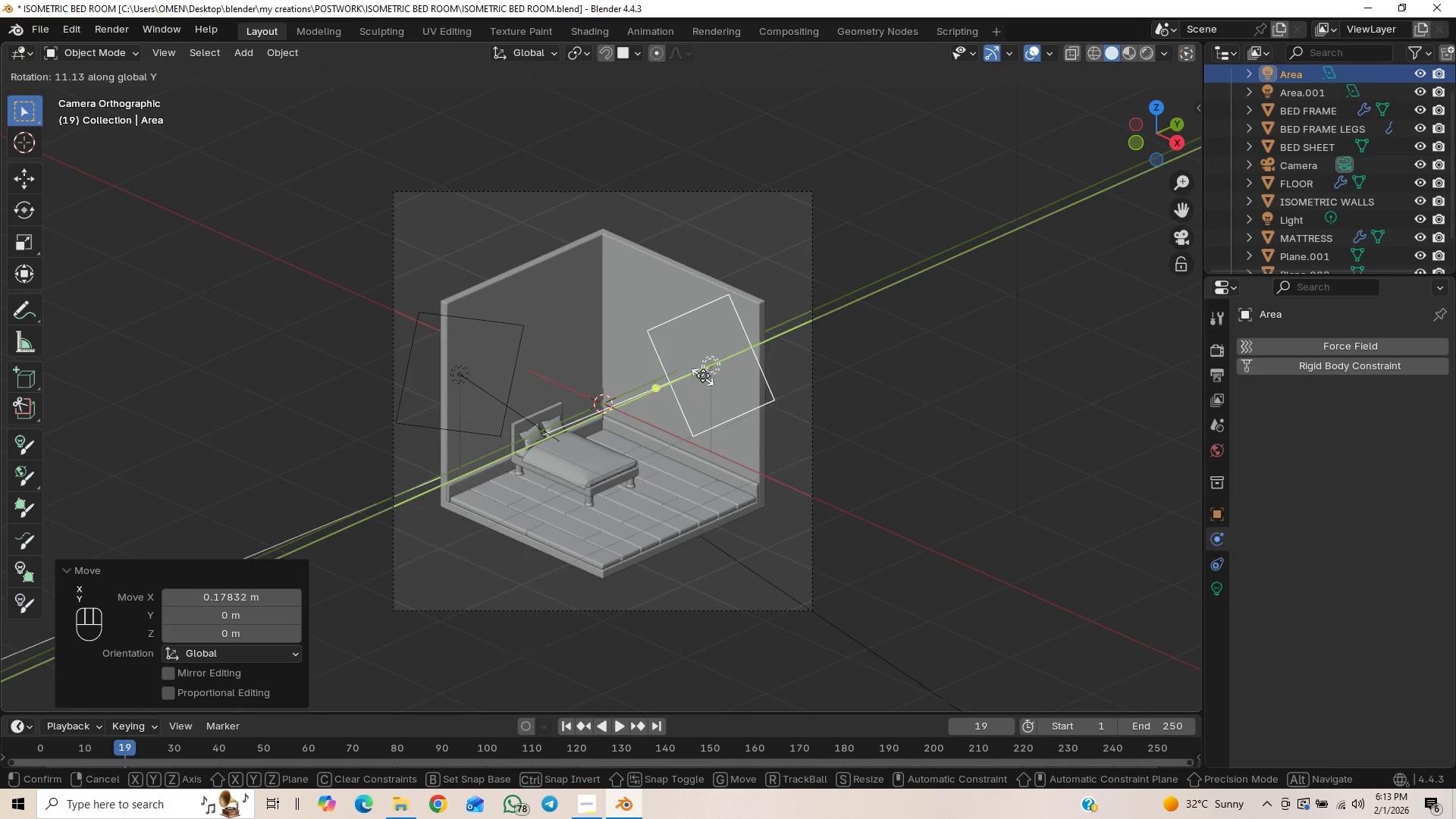 
left_click([702, 388])
 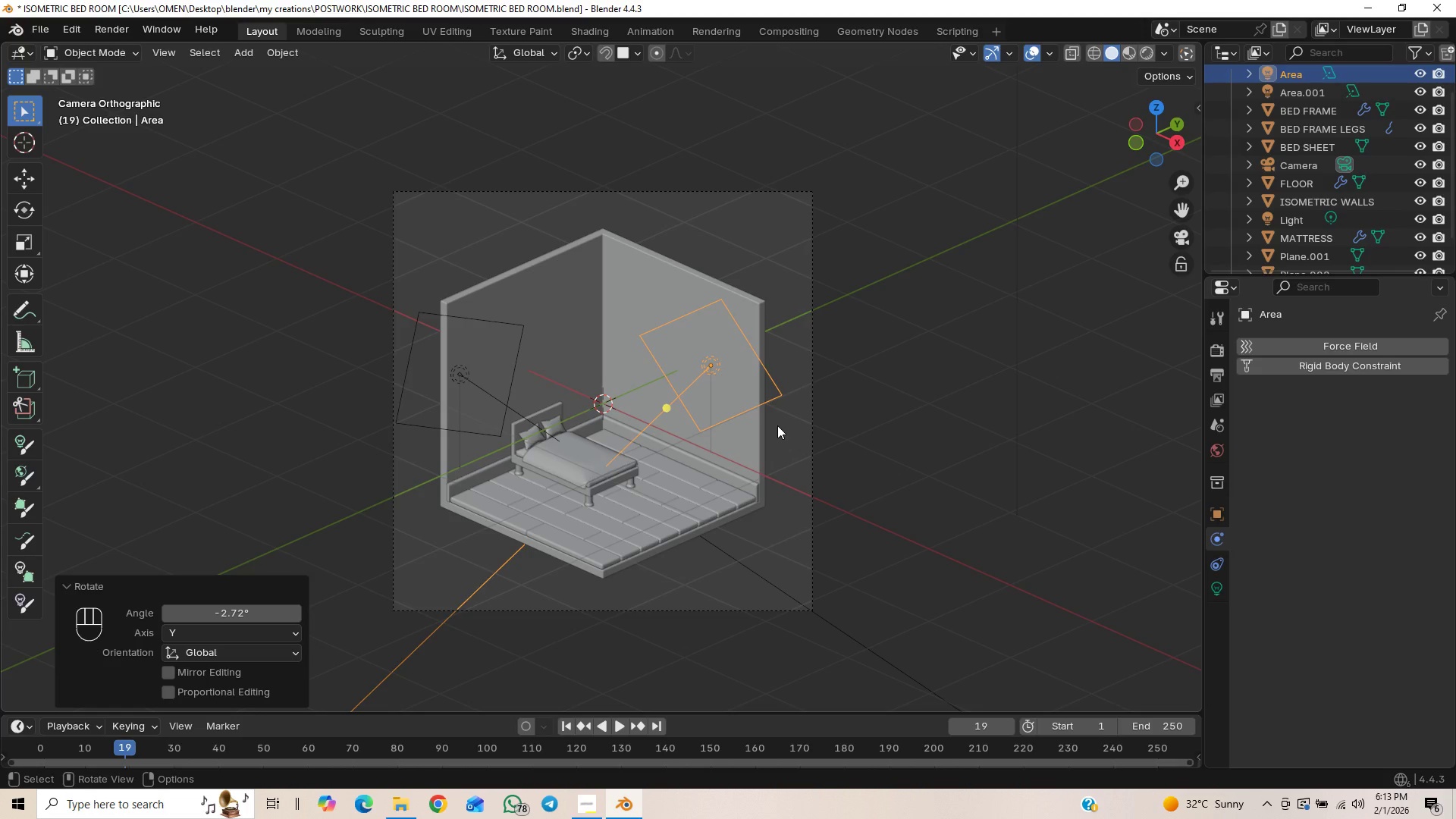 
wait(5.28)
 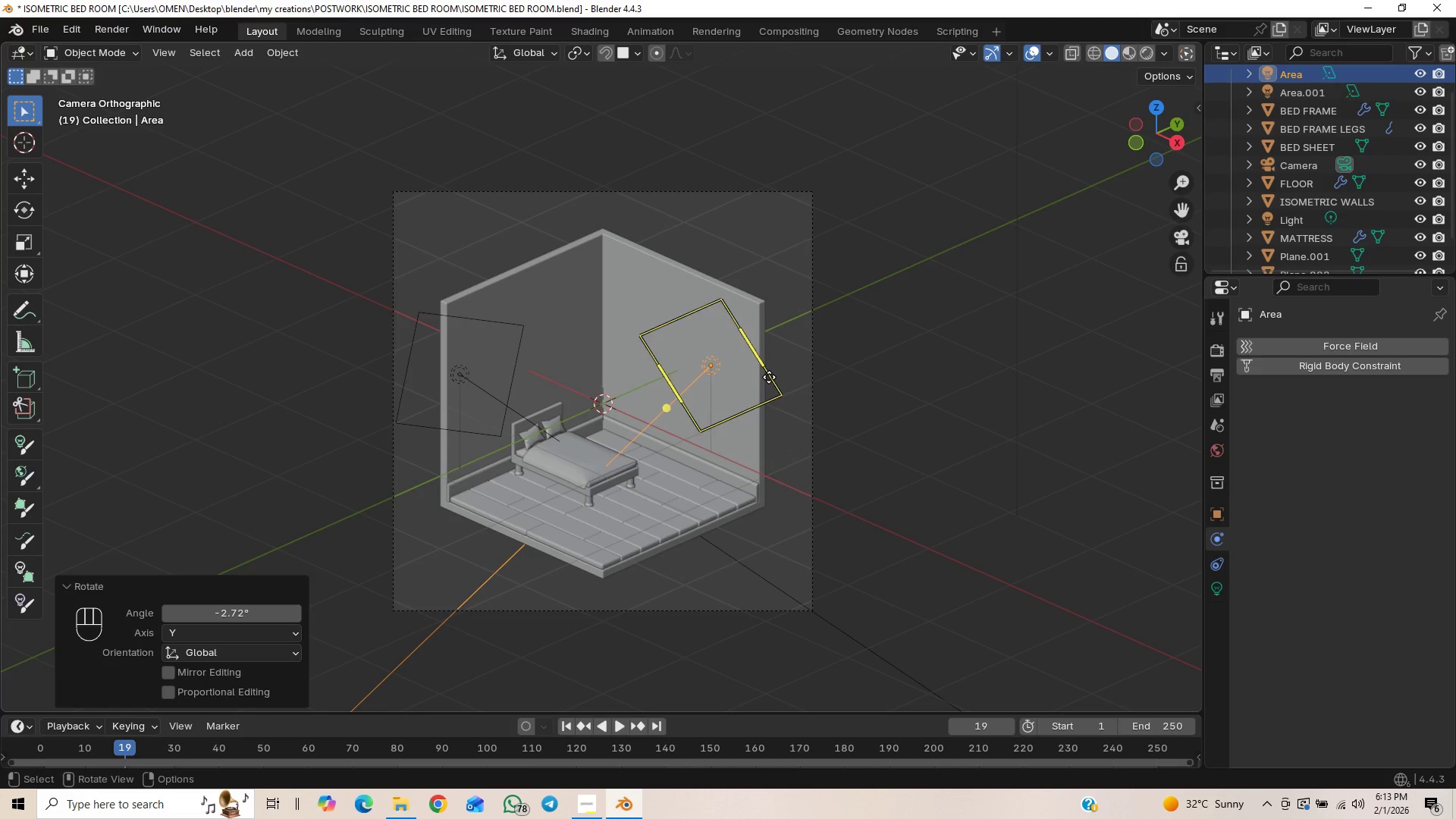 
hold_key(key=ShiftLeft, duration=1.5)
 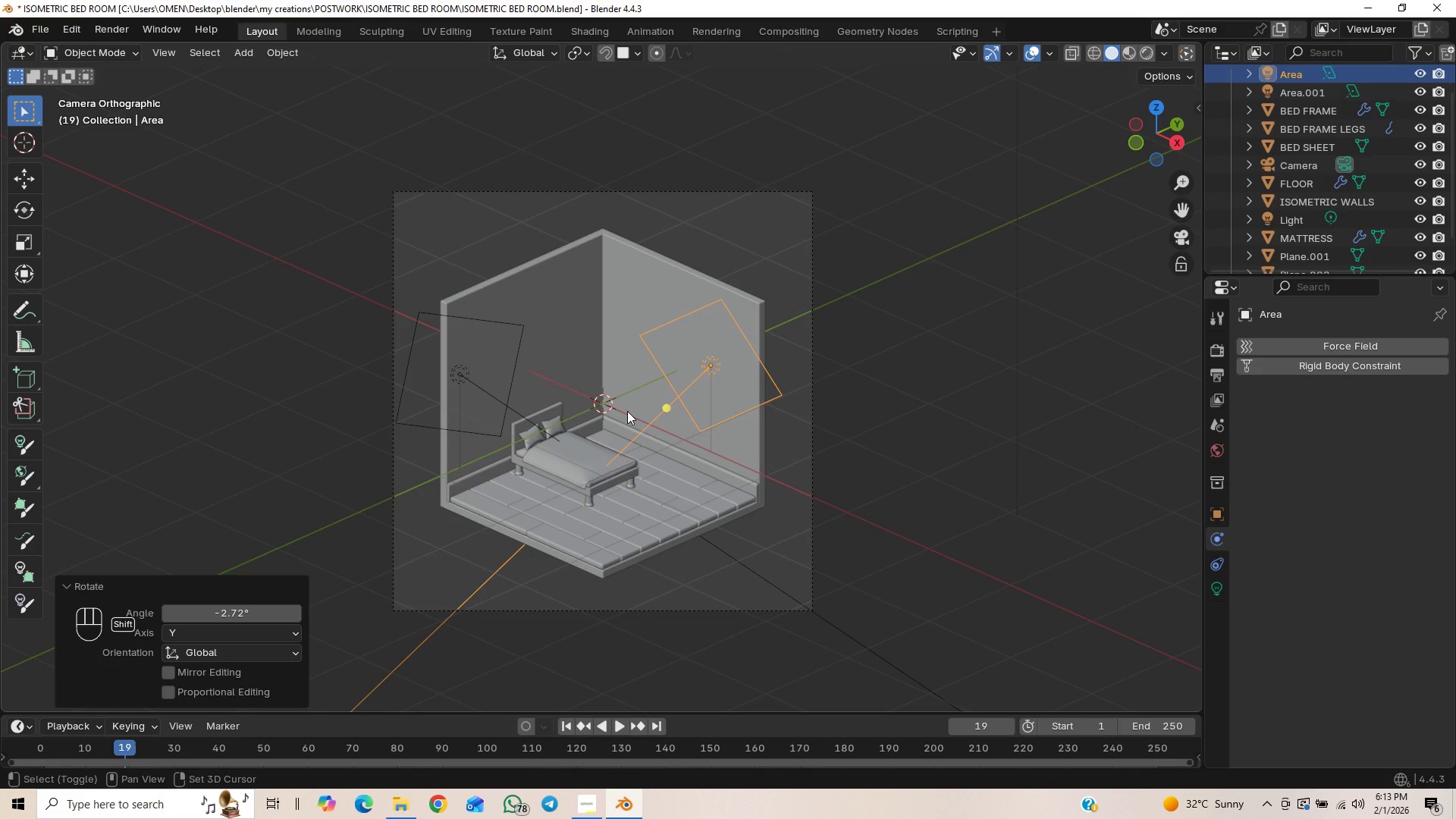 
hold_key(key=ShiftLeft, duration=1.51)
 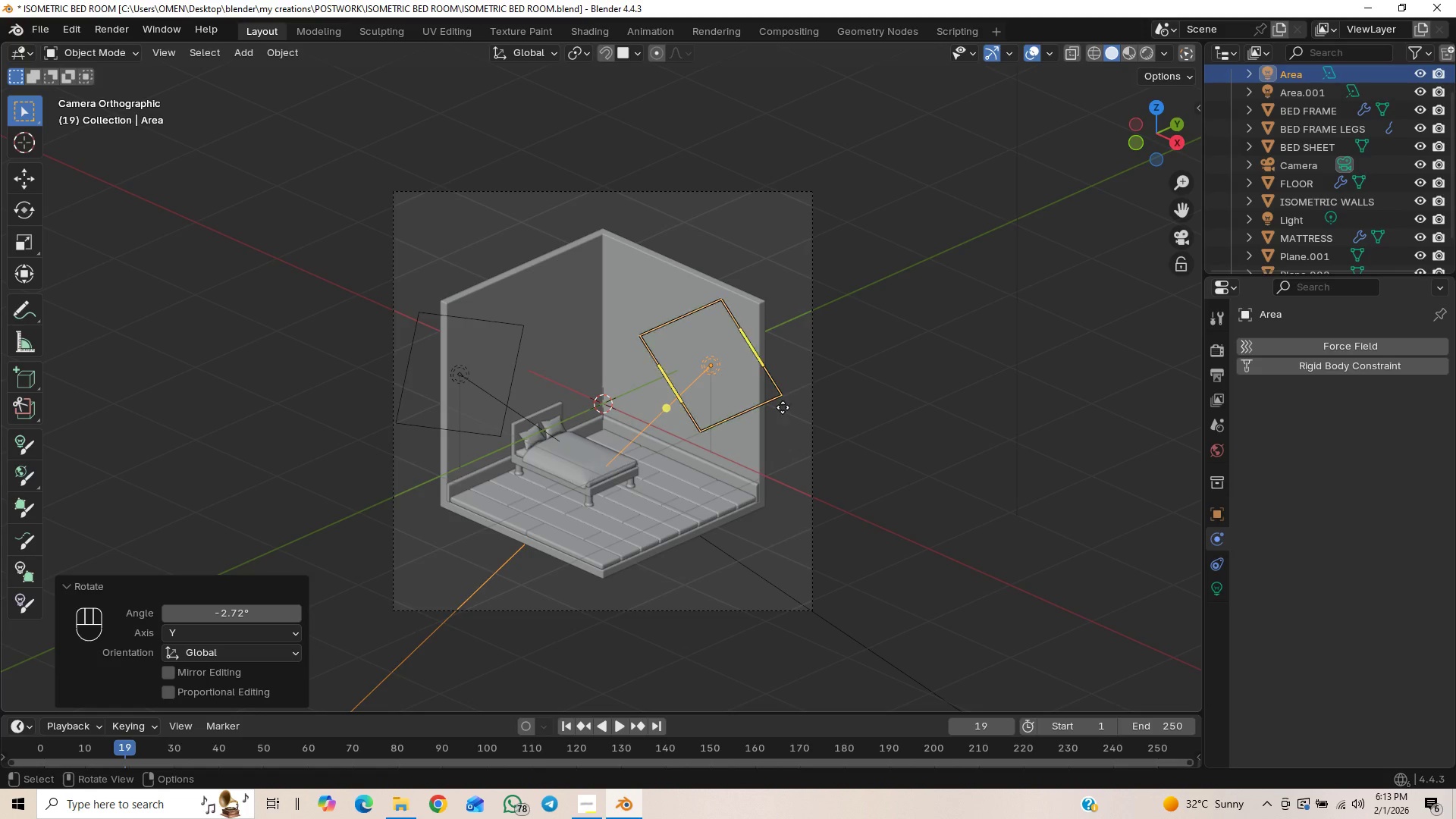 
hold_key(key=ShiftLeft, duration=0.44)
 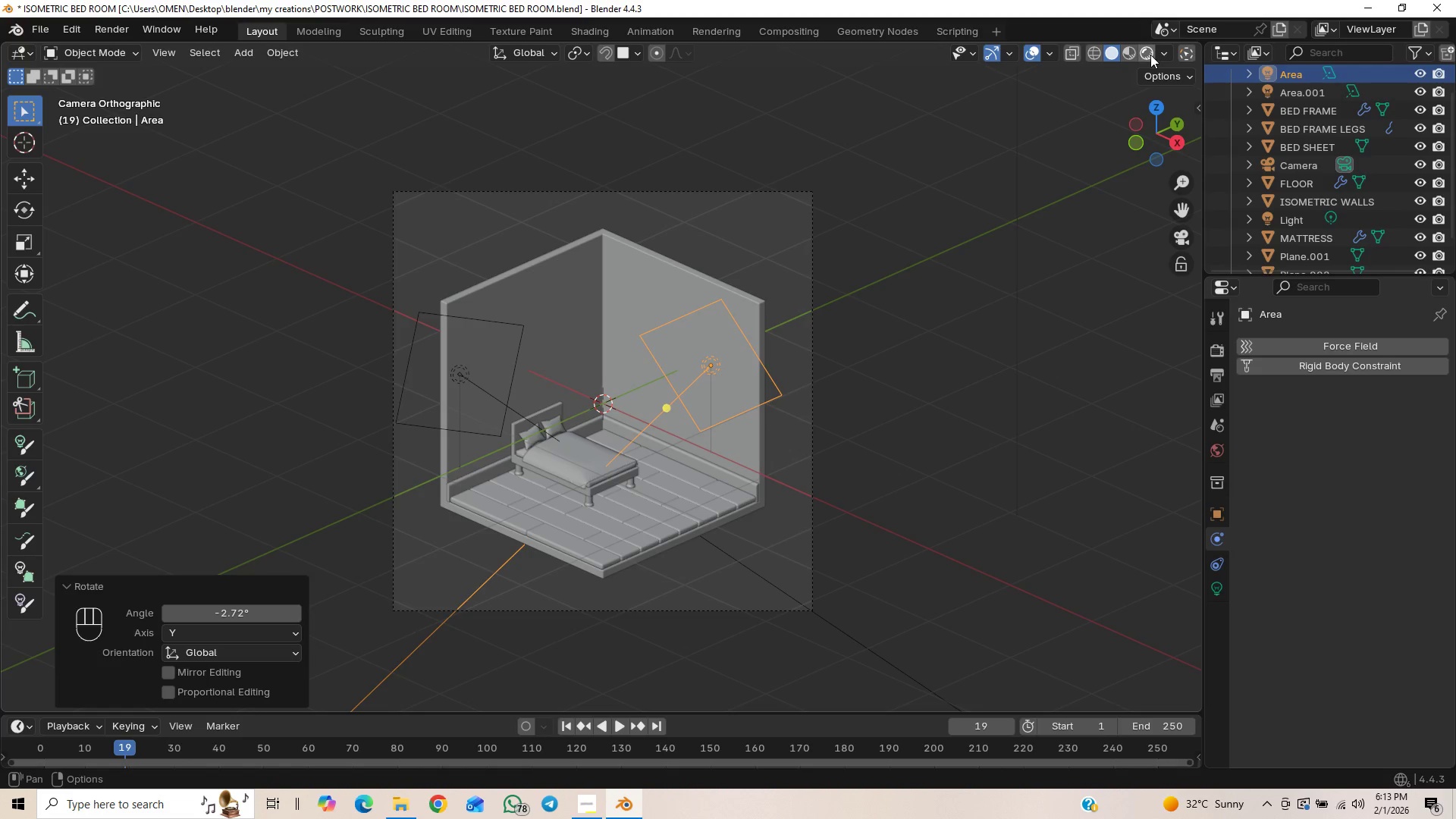 
left_click([1124, 56])
 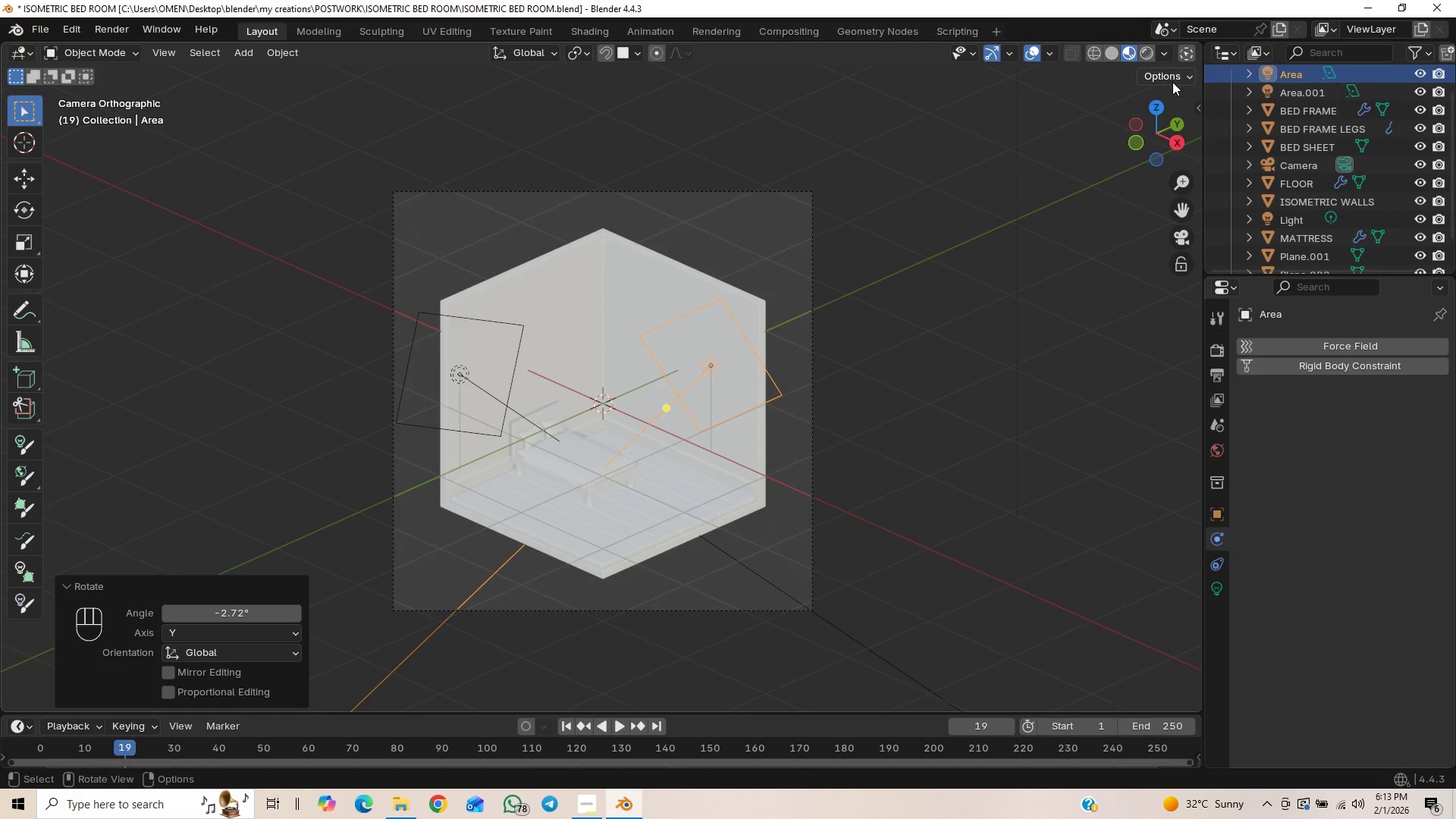 
left_click([1188, 79])
 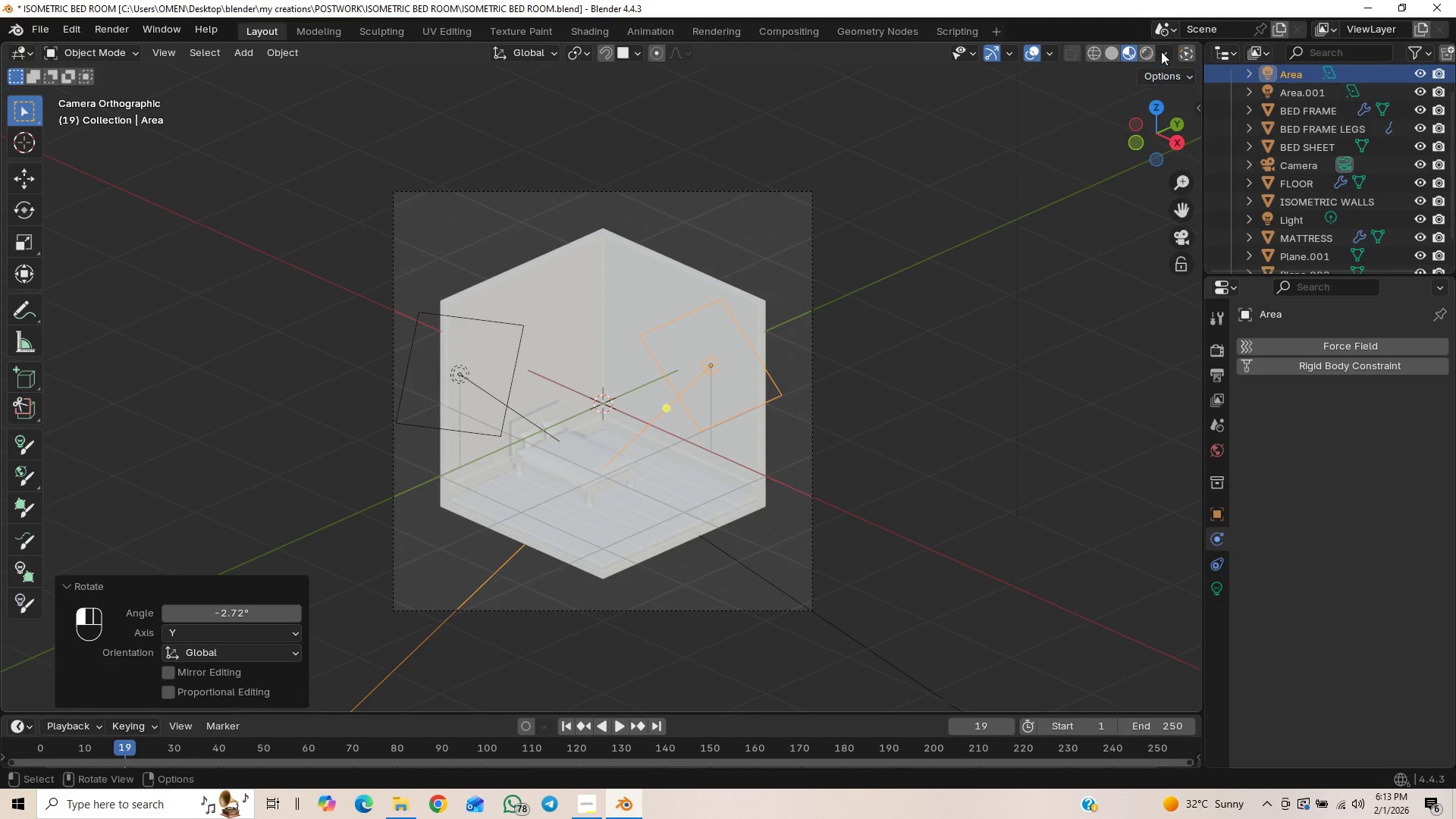 
double_click([1160, 63])
 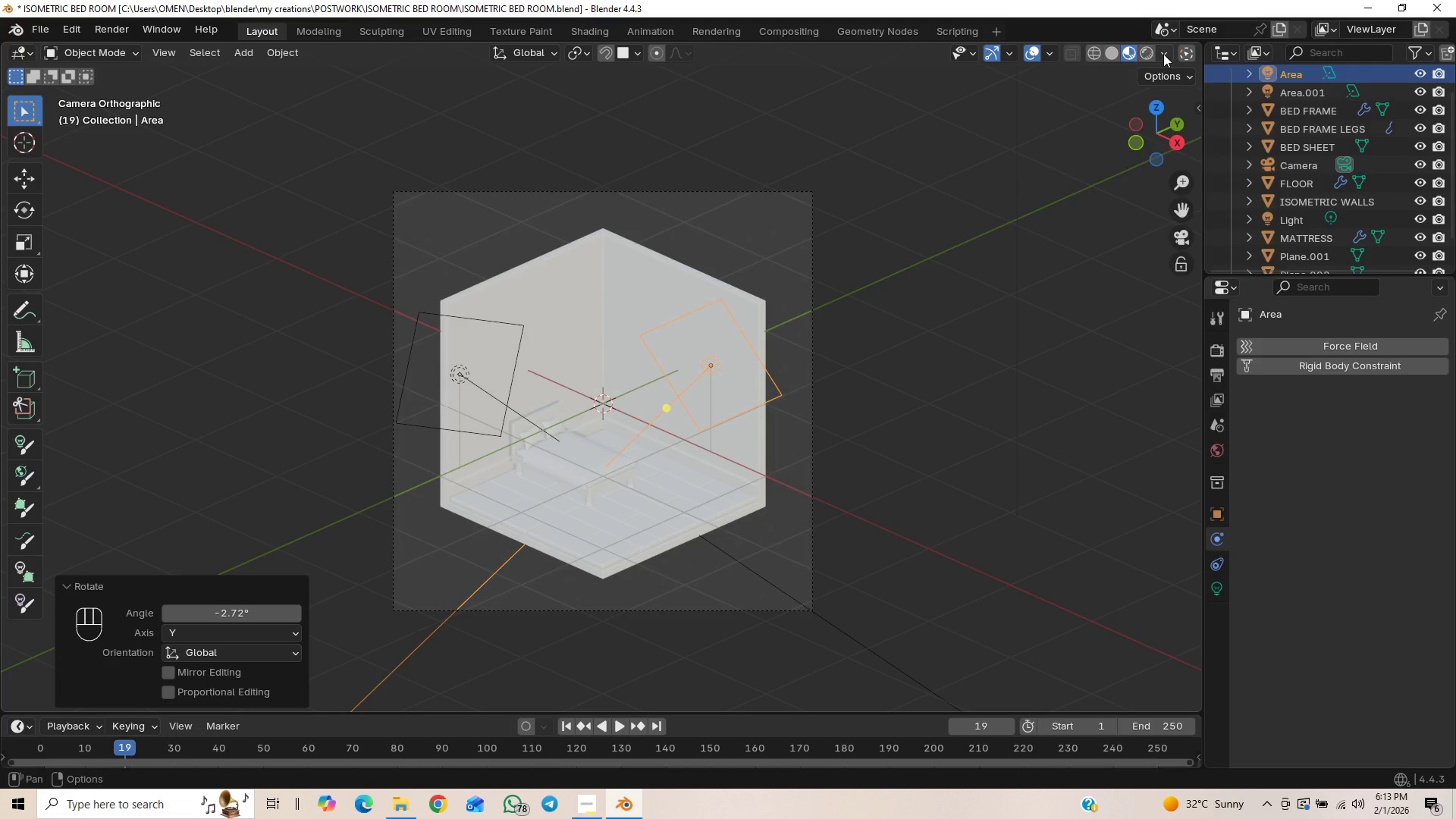 
triple_click([1163, 54])
 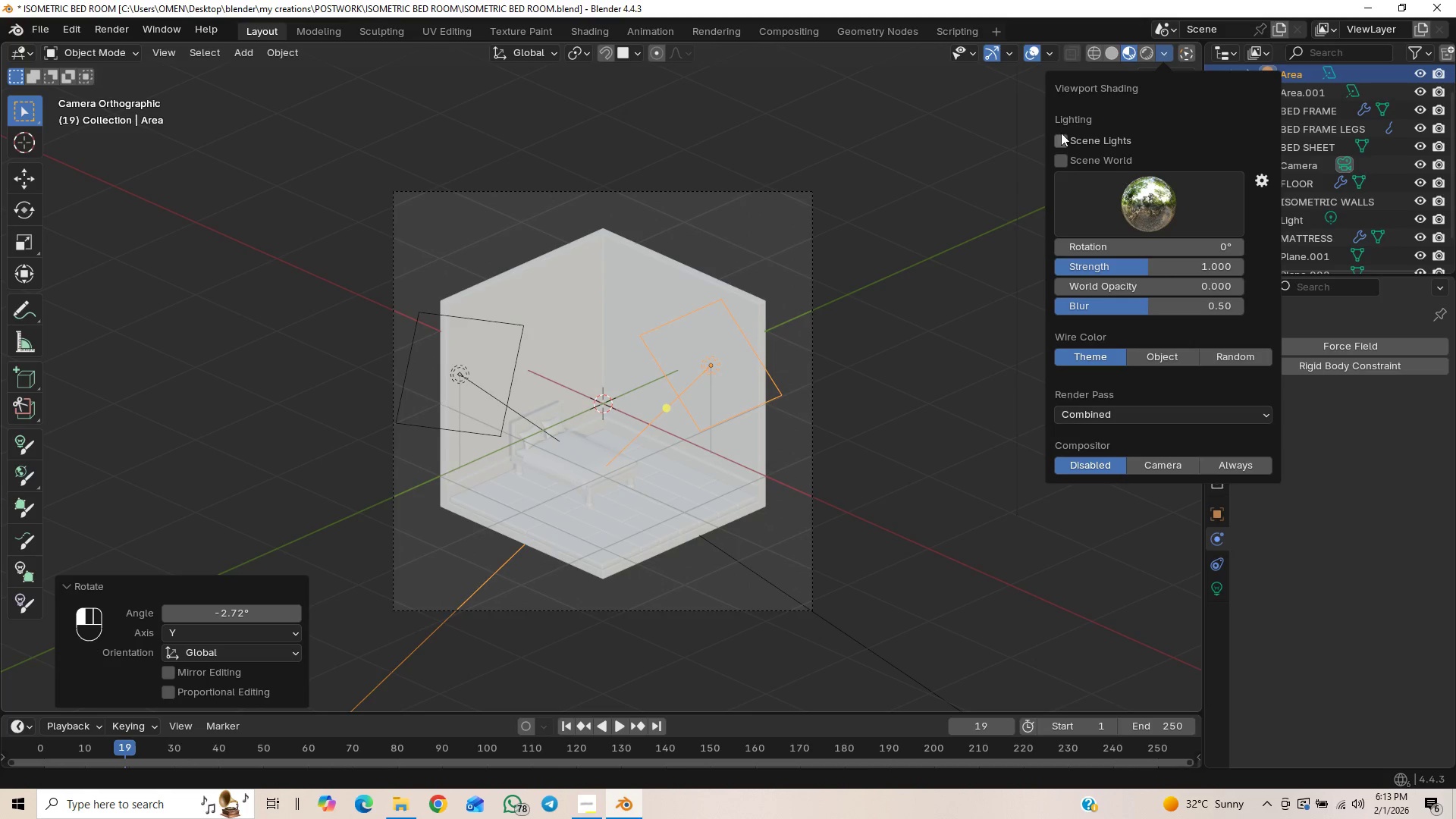 
left_click([1062, 140])
 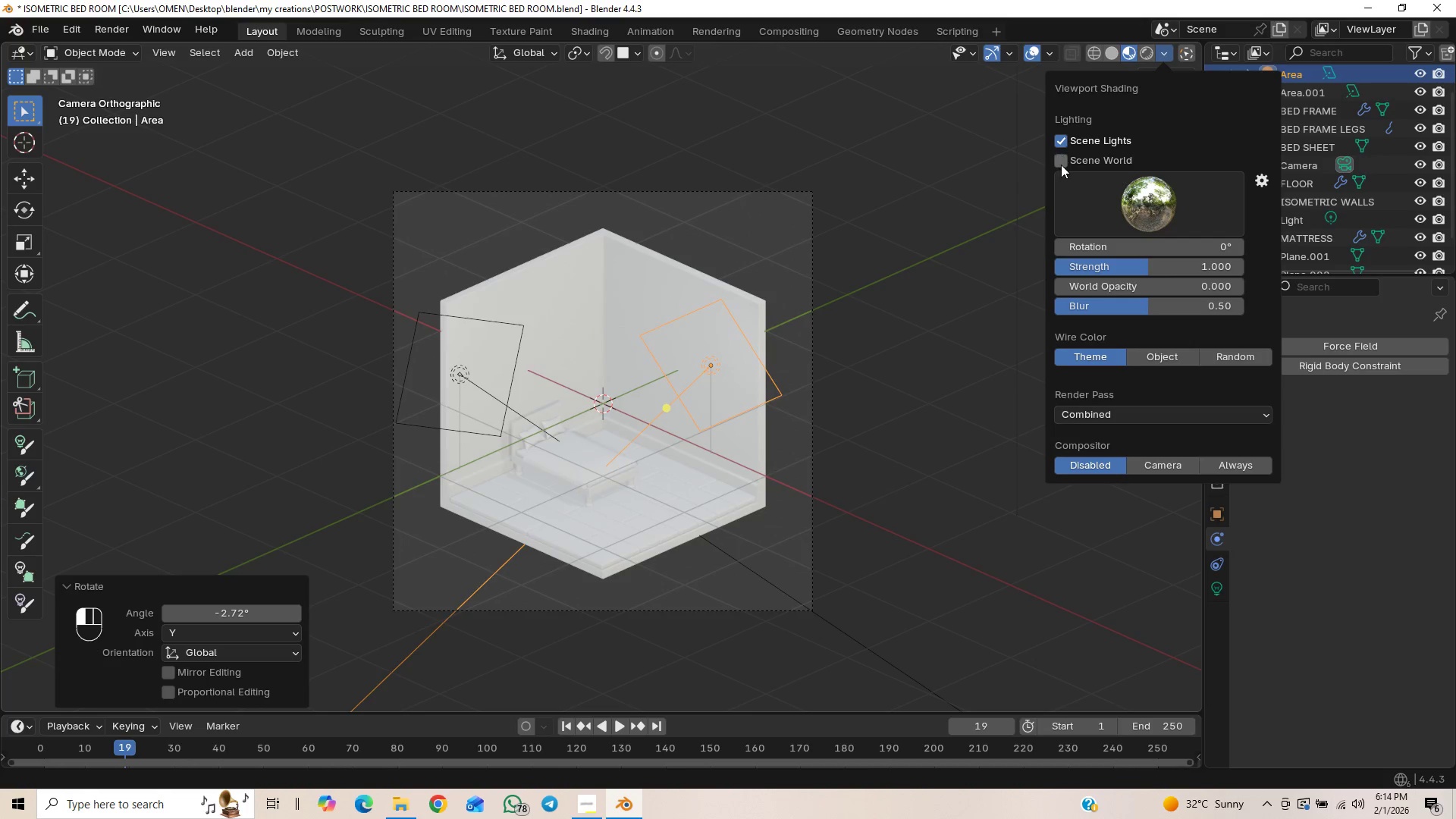 
left_click([1061, 165])
 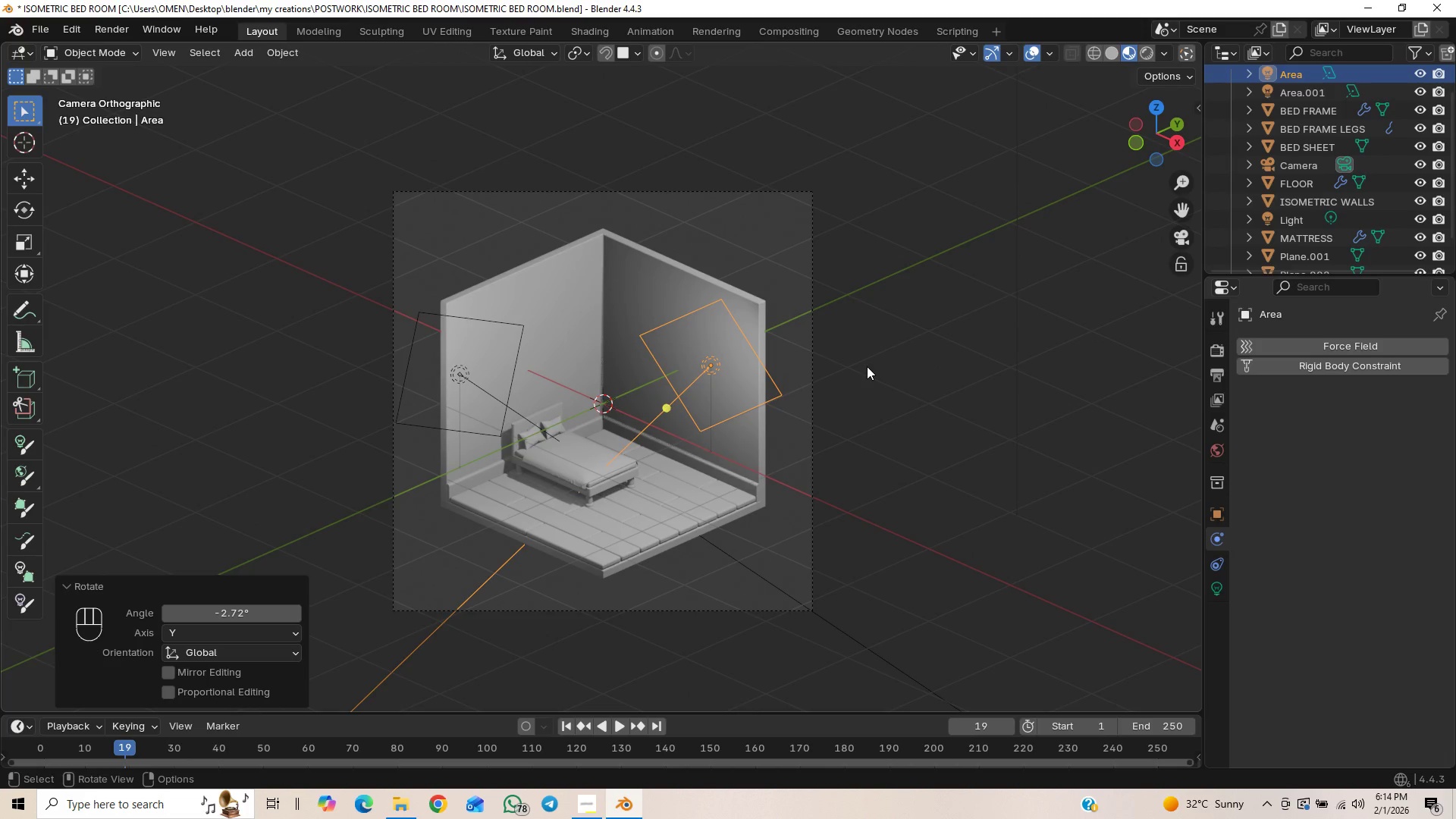 
key(Control+S)
 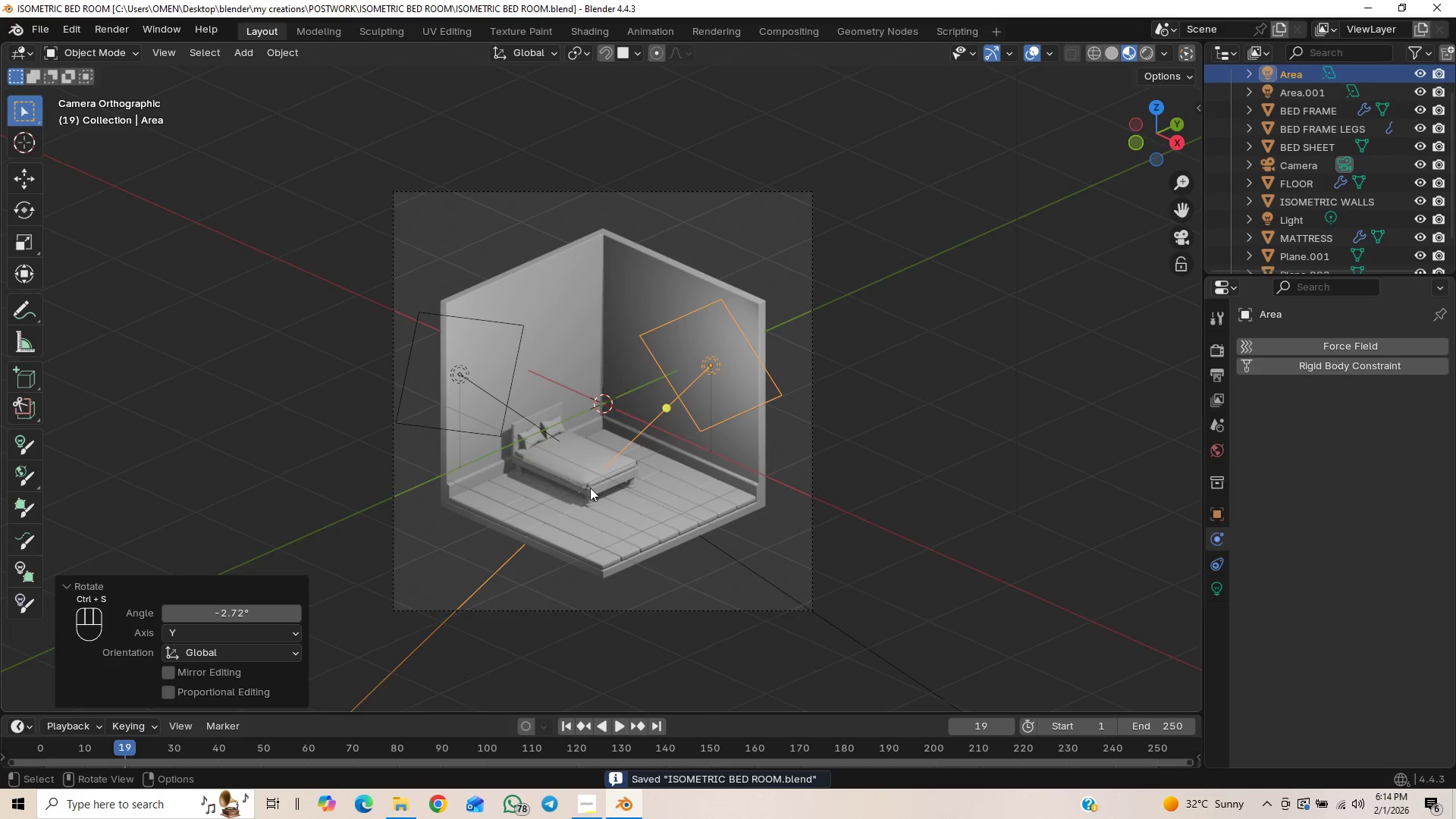 
scroll: coordinate [626, 496], scroll_direction: up, amount: 3.0
 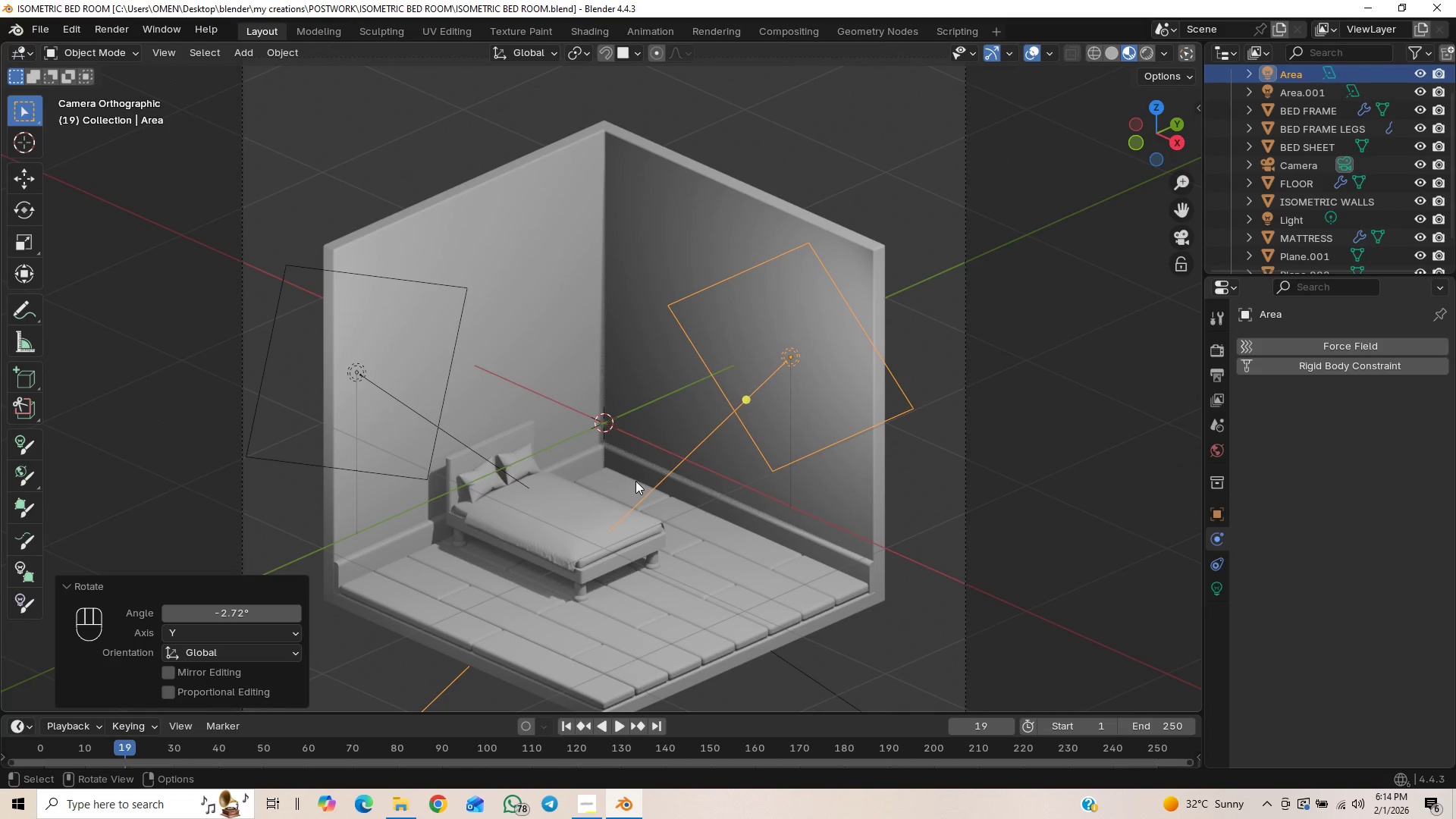 
hold_key(key=ShiftLeft, duration=0.55)
 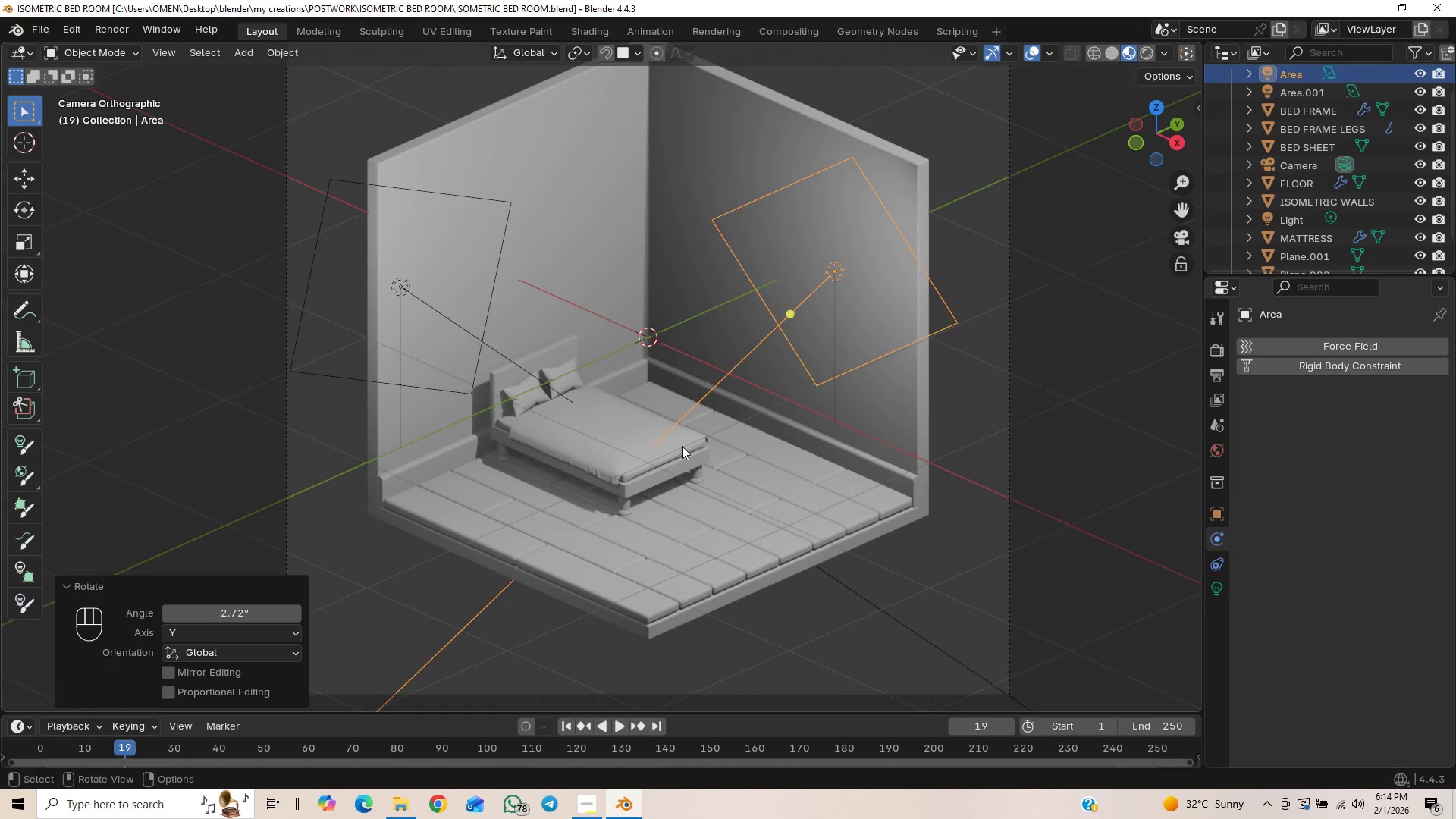 
scroll: coordinate [682, 450], scroll_direction: up, amount: 1.0
 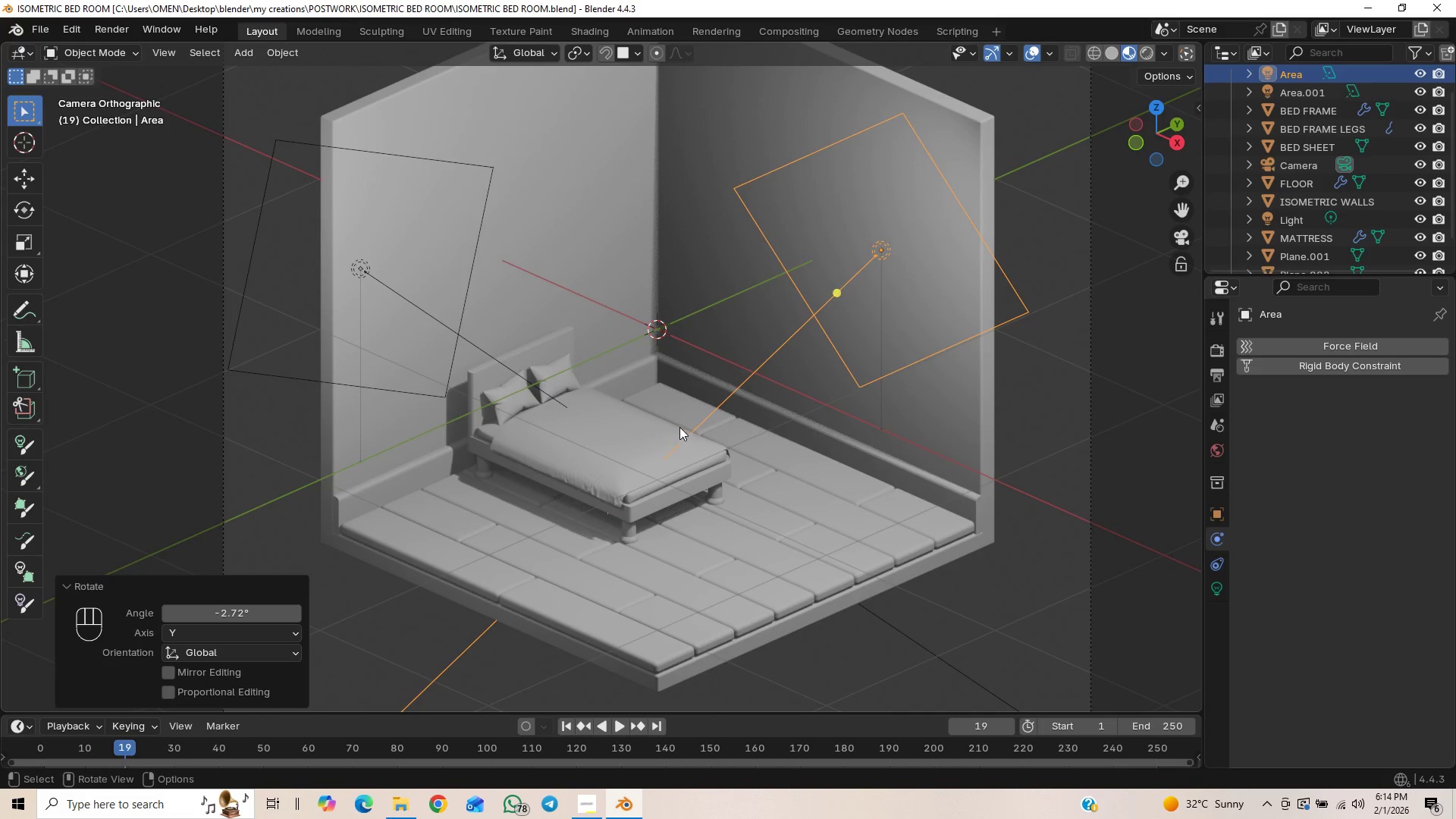 
scroll: coordinate [679, 422], scroll_direction: down, amount: 1.0
 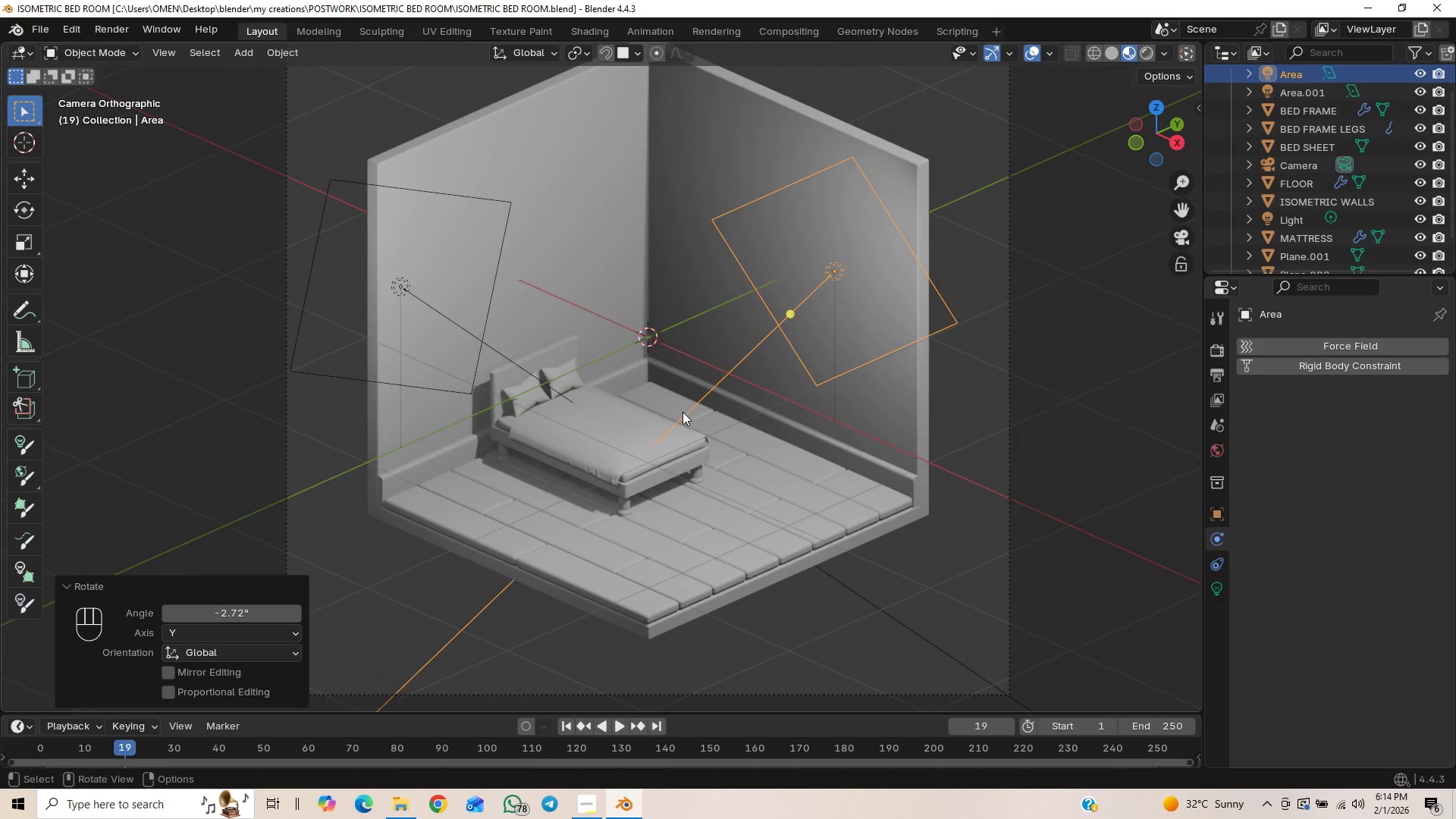 
key(Control+S)
 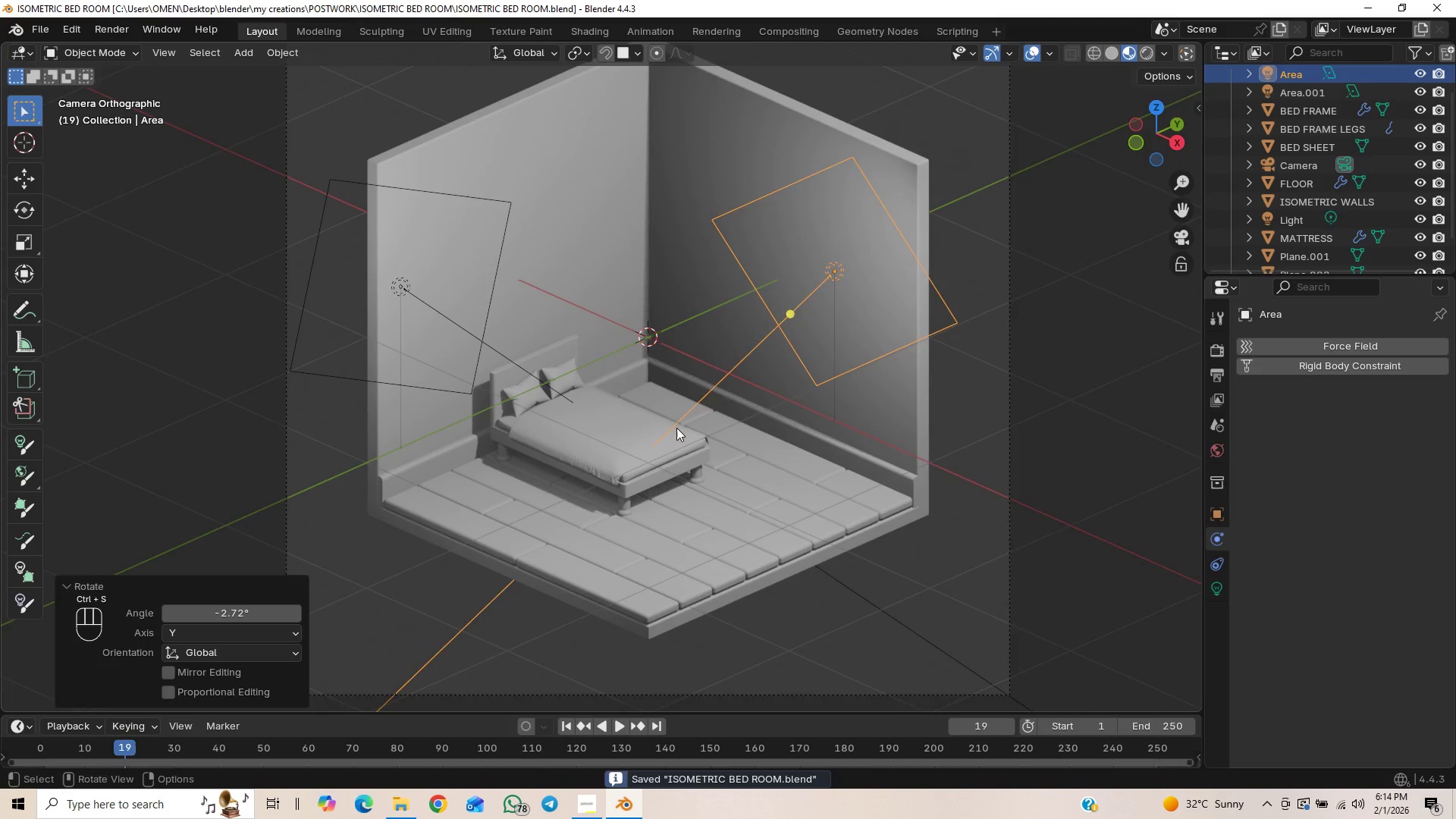 
scroll: coordinate [641, 482], scroll_direction: up, amount: 3.0
 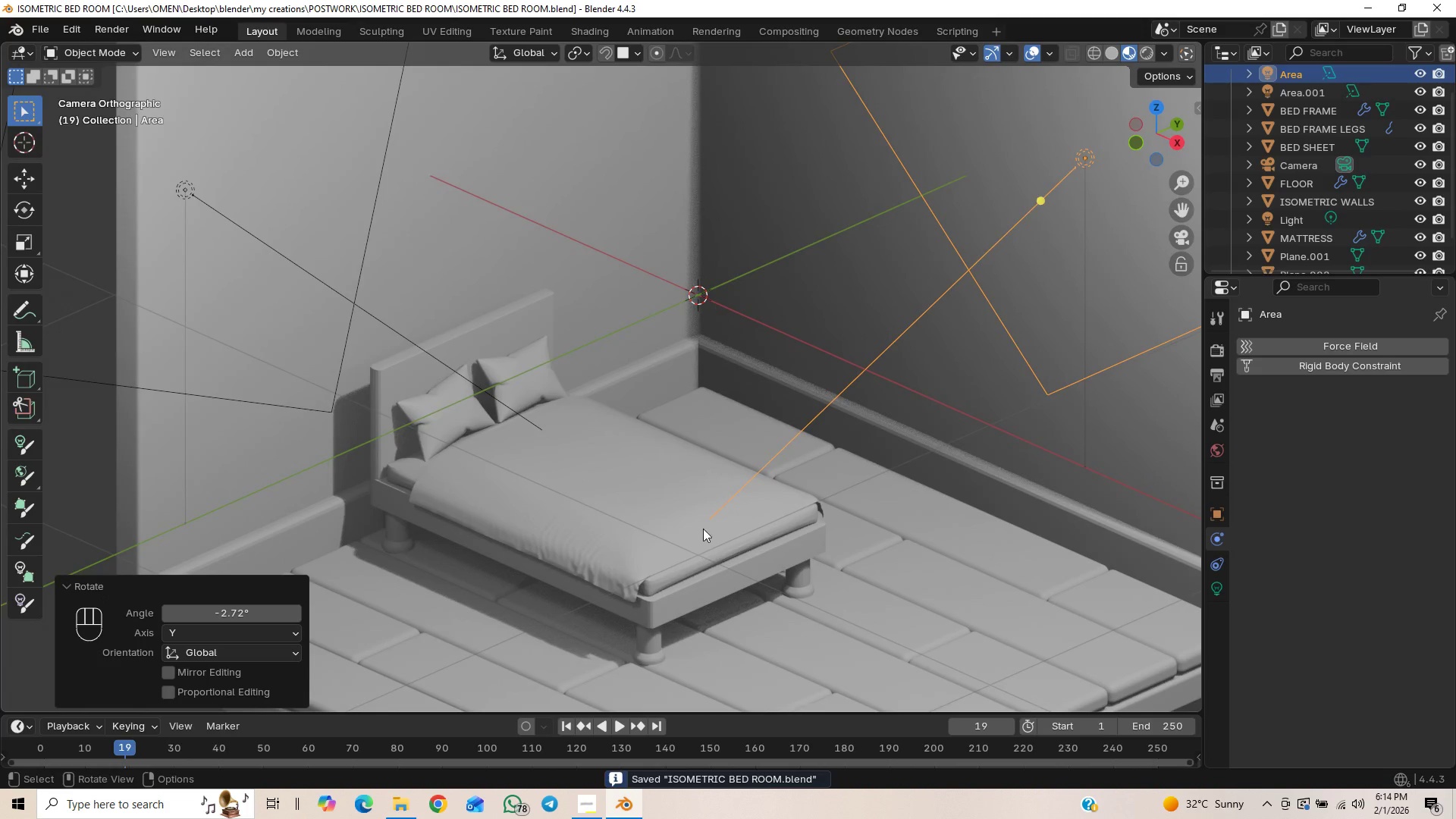 
scroll: coordinate [706, 500], scroll_direction: down, amount: 5.0
 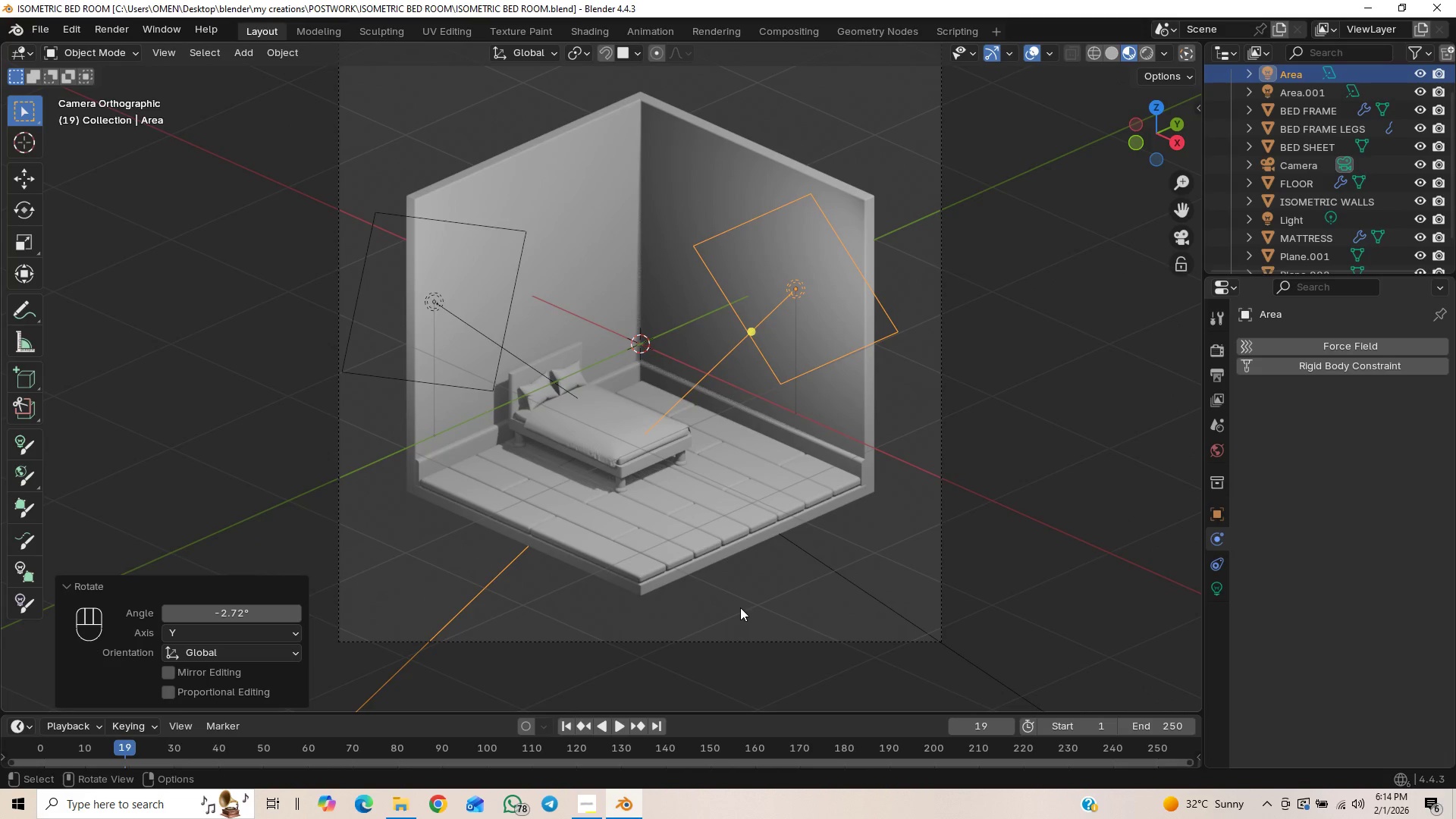 
scroll: coordinate [725, 562], scroll_direction: up, amount: 2.0
 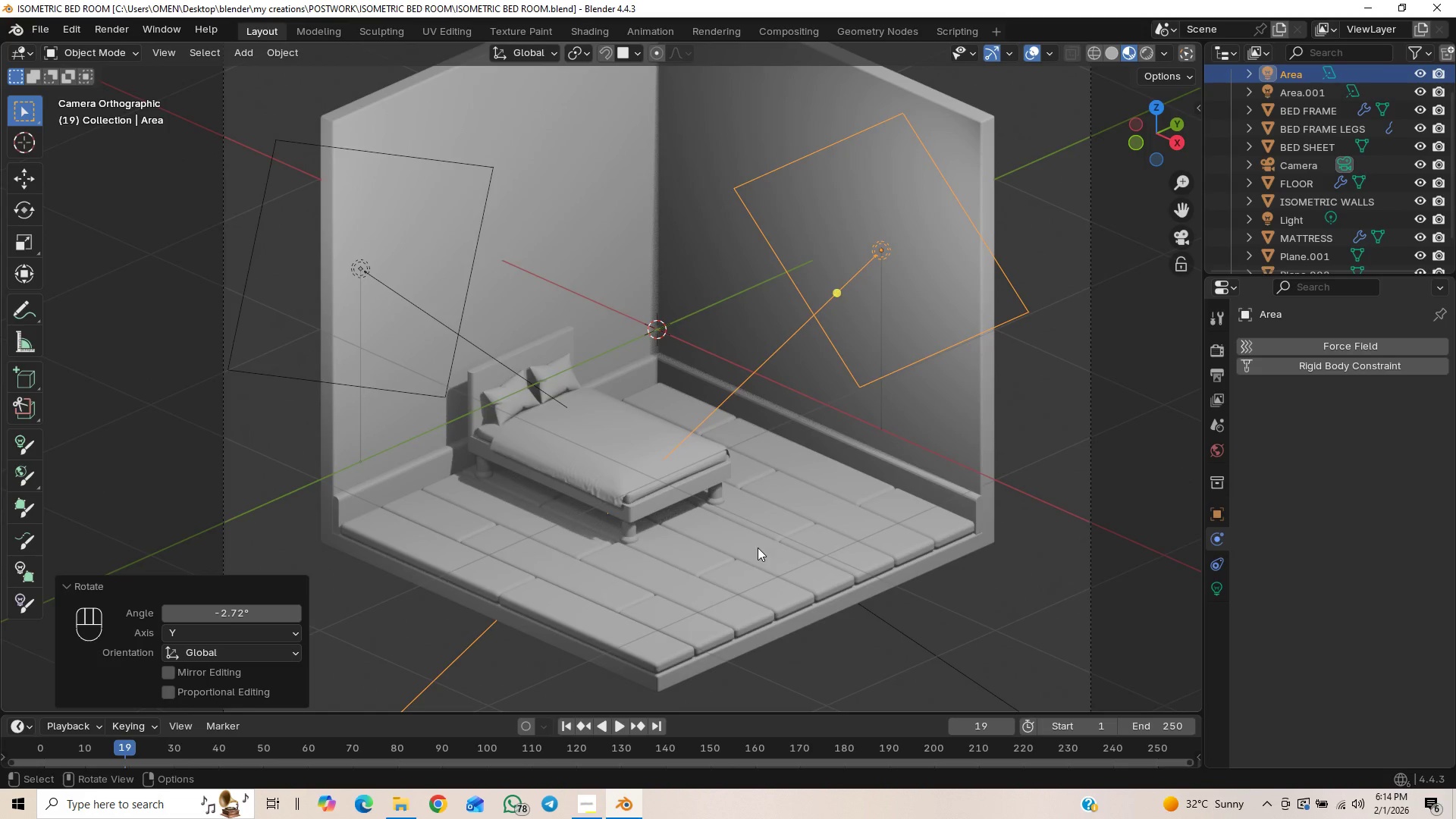 
scroll: coordinate [764, 540], scroll_direction: down, amount: 2.0
 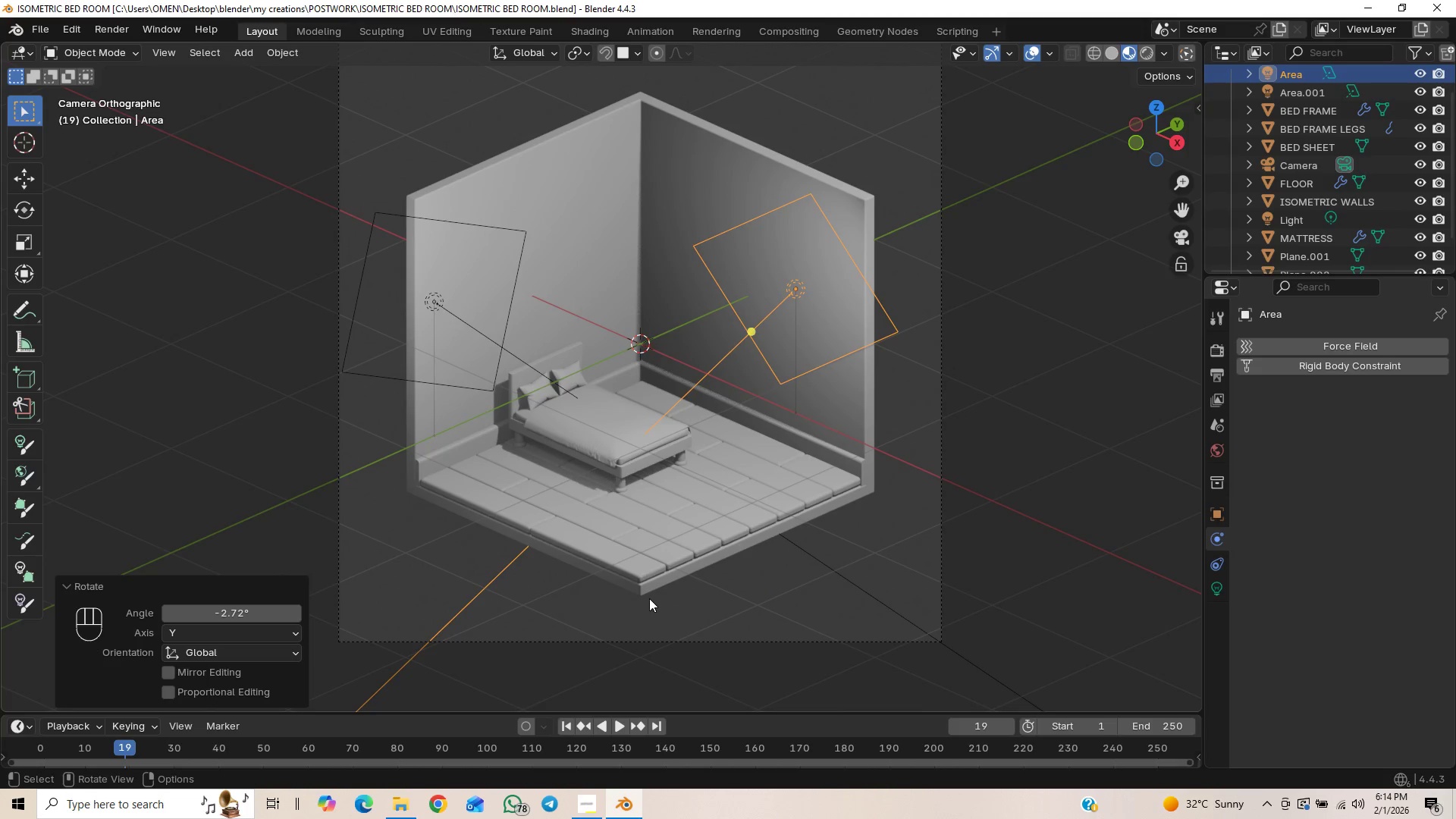 
scroll: coordinate [720, 656], scroll_direction: up, amount: 2.0
 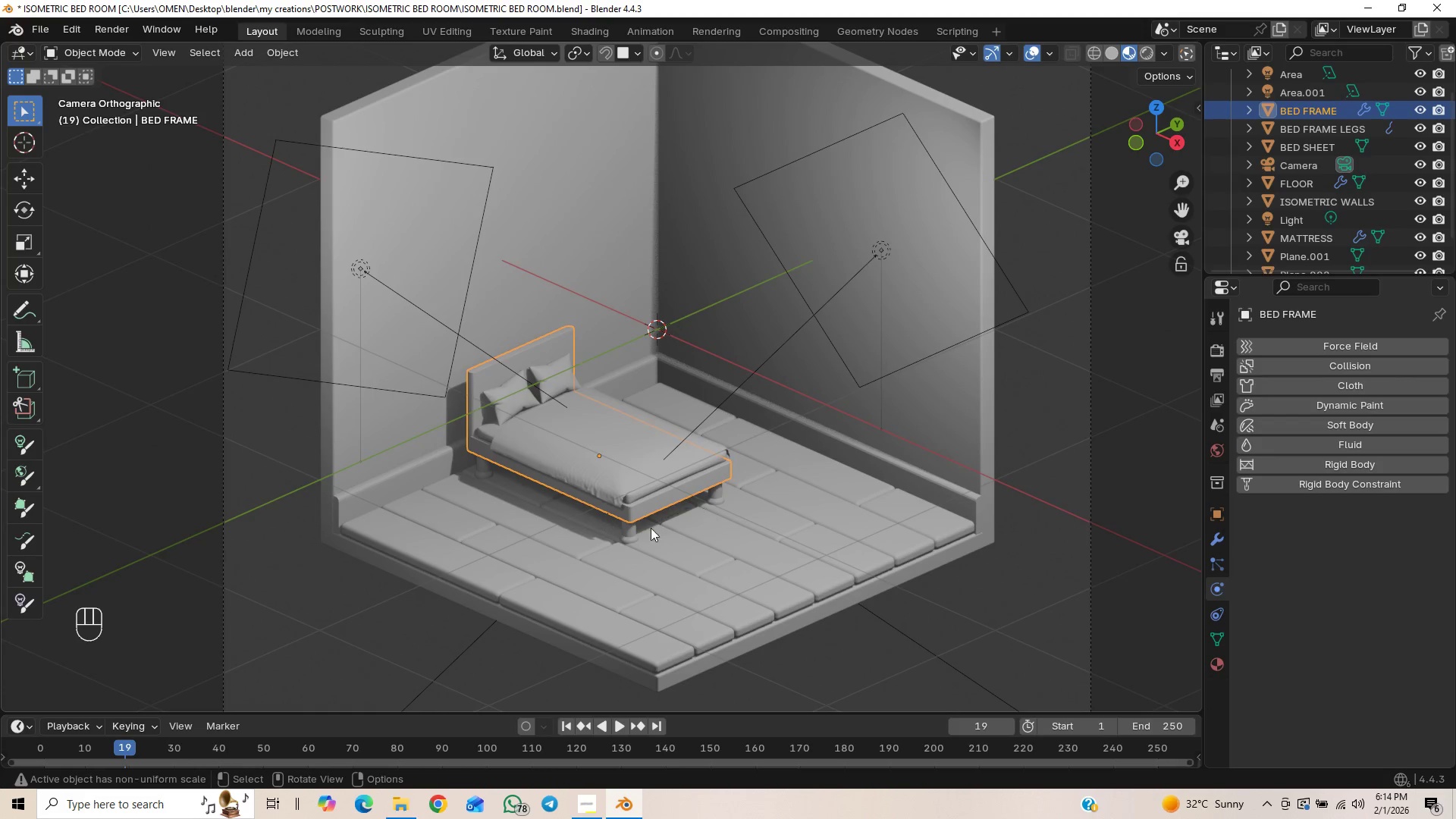 
wait(5.05)
 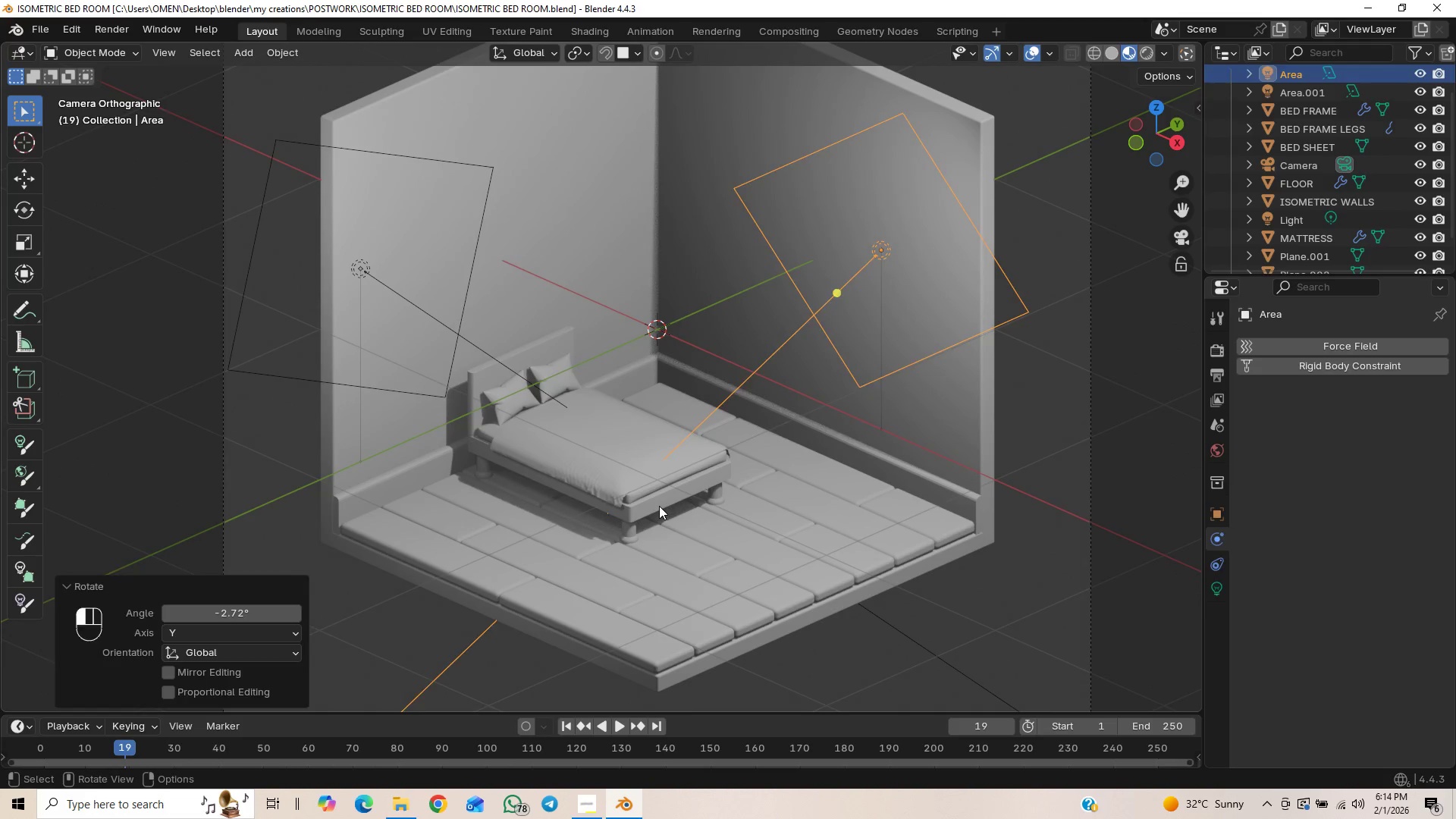 
left_click([1219, 659])
 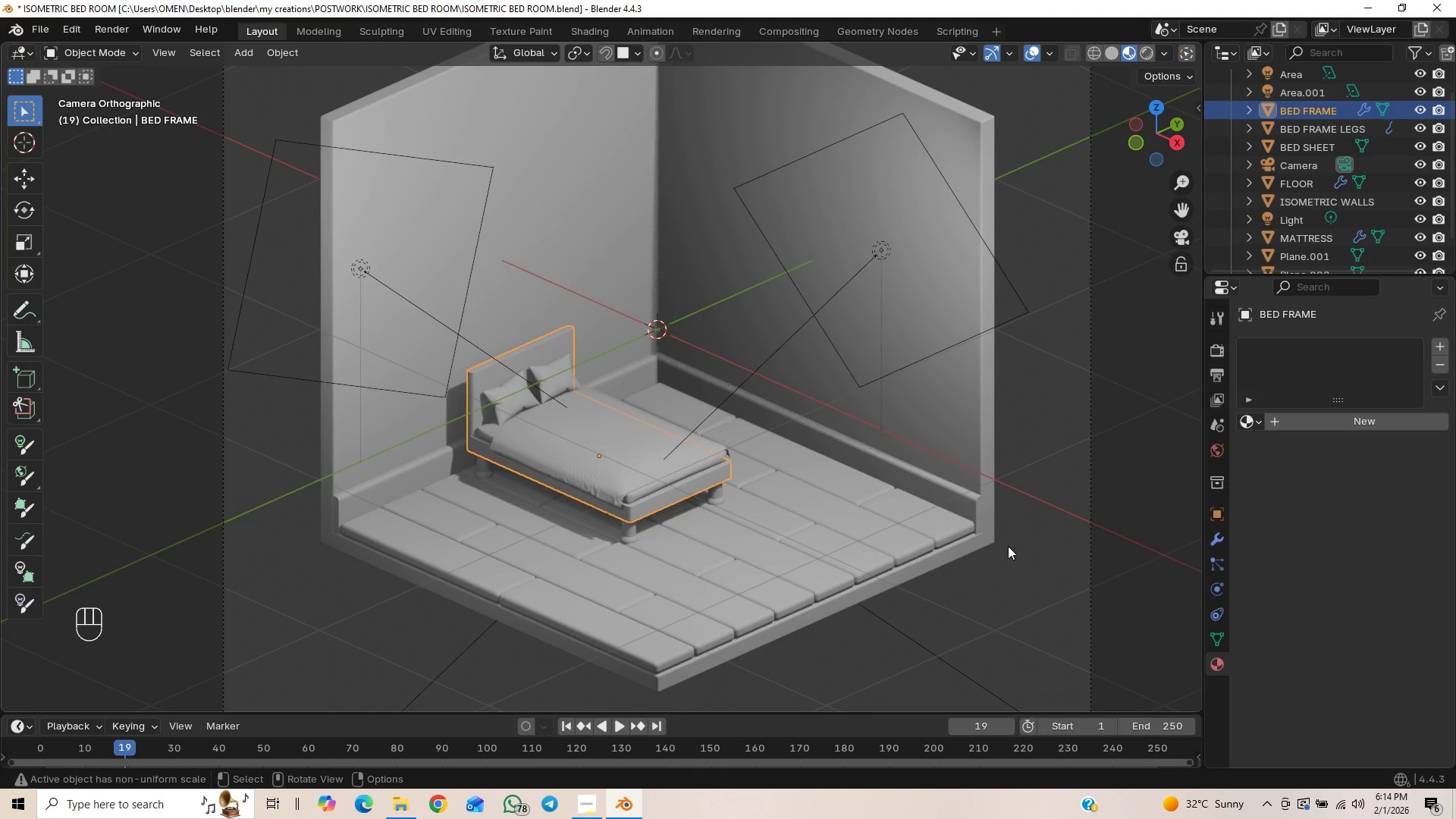 
scroll: coordinate [1030, 515], scroll_direction: down, amount: 1.0
 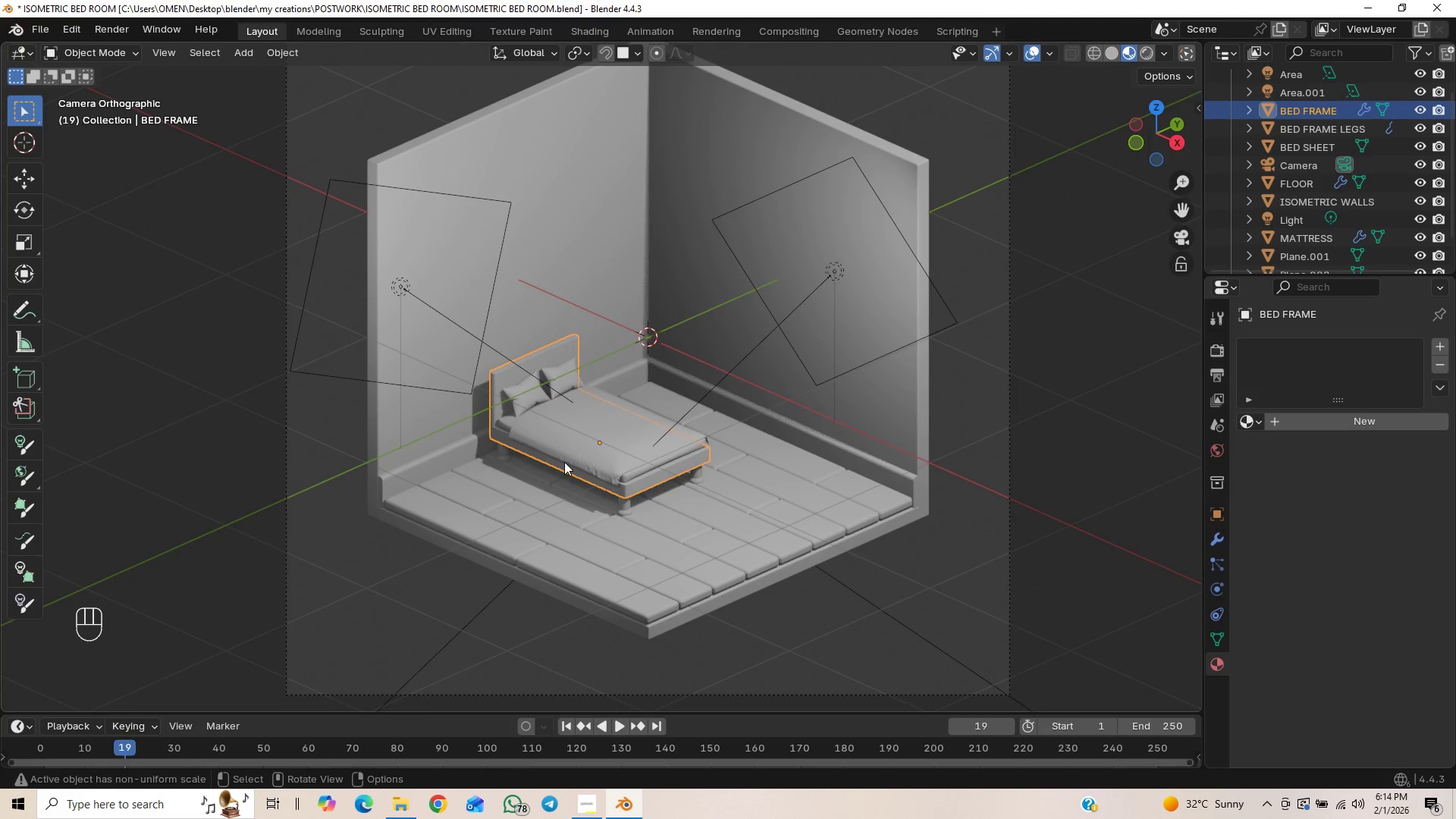 
scroll: coordinate [601, 473], scroll_direction: up, amount: 2.0
 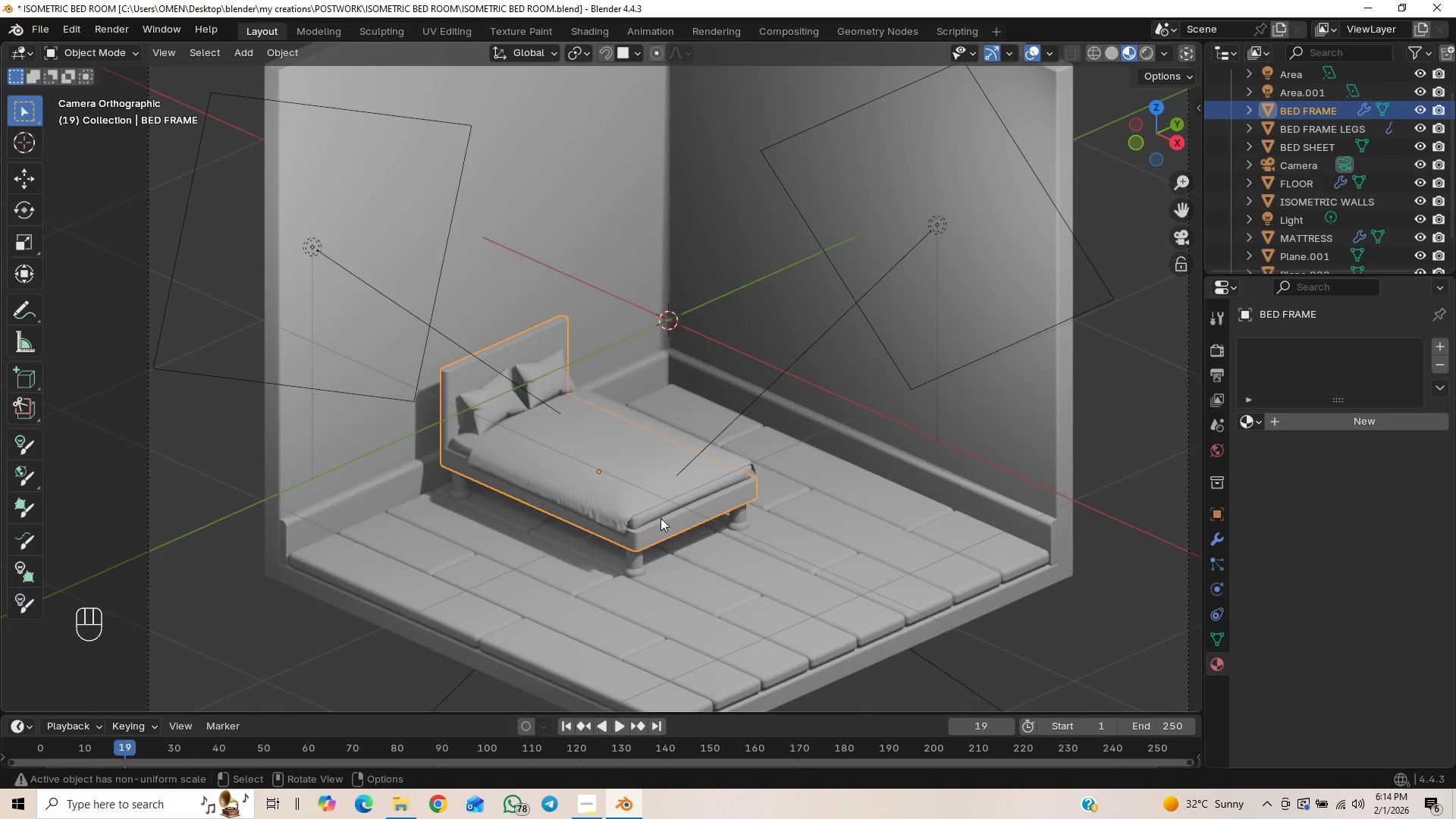 
left_click([653, 534])
 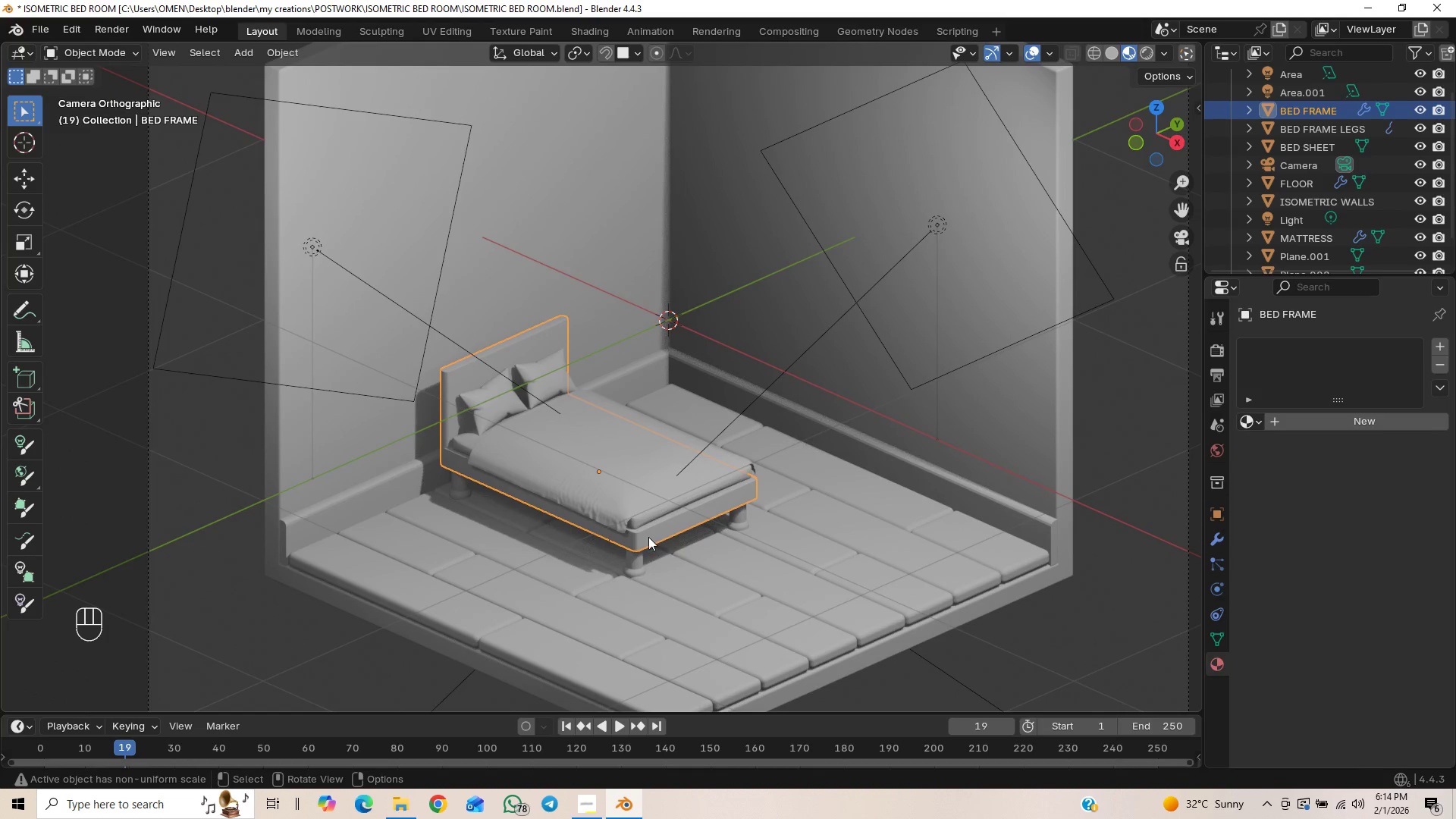 
scroll: coordinate [610, 482], scroll_direction: none, amount: 0.0
 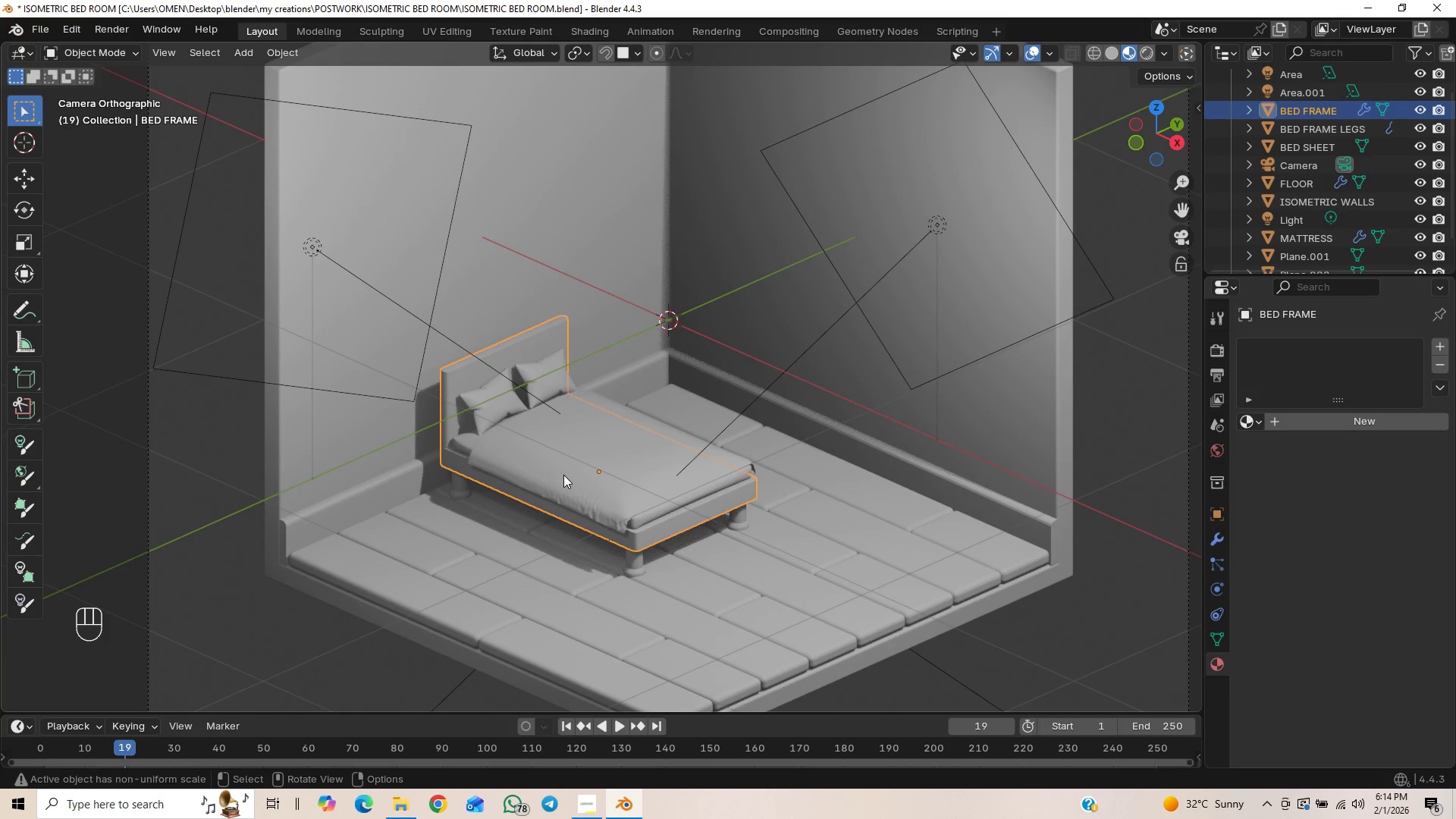 
left_click([603, 468])
 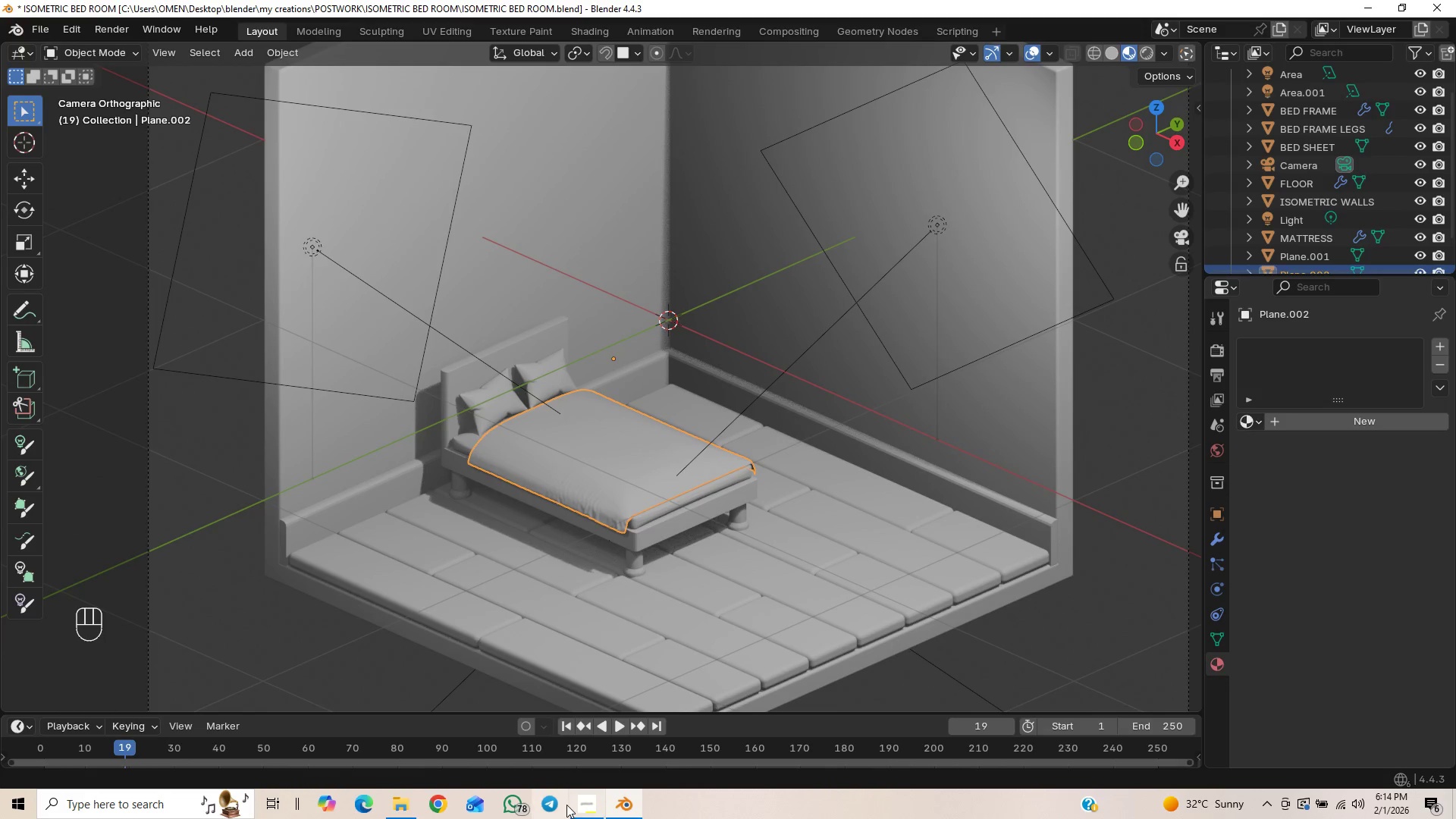 
left_click([585, 799])